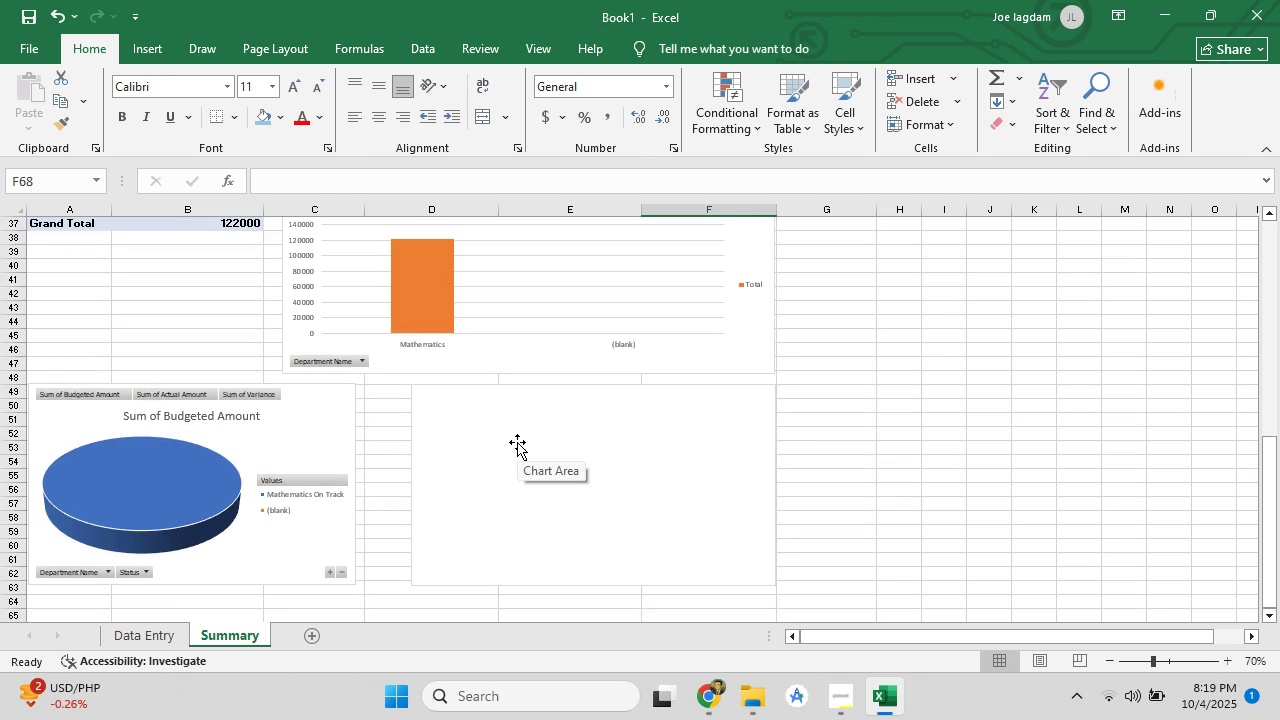 
scroll: coordinate [518, 441], scroll_direction: down, amount: 2.0
 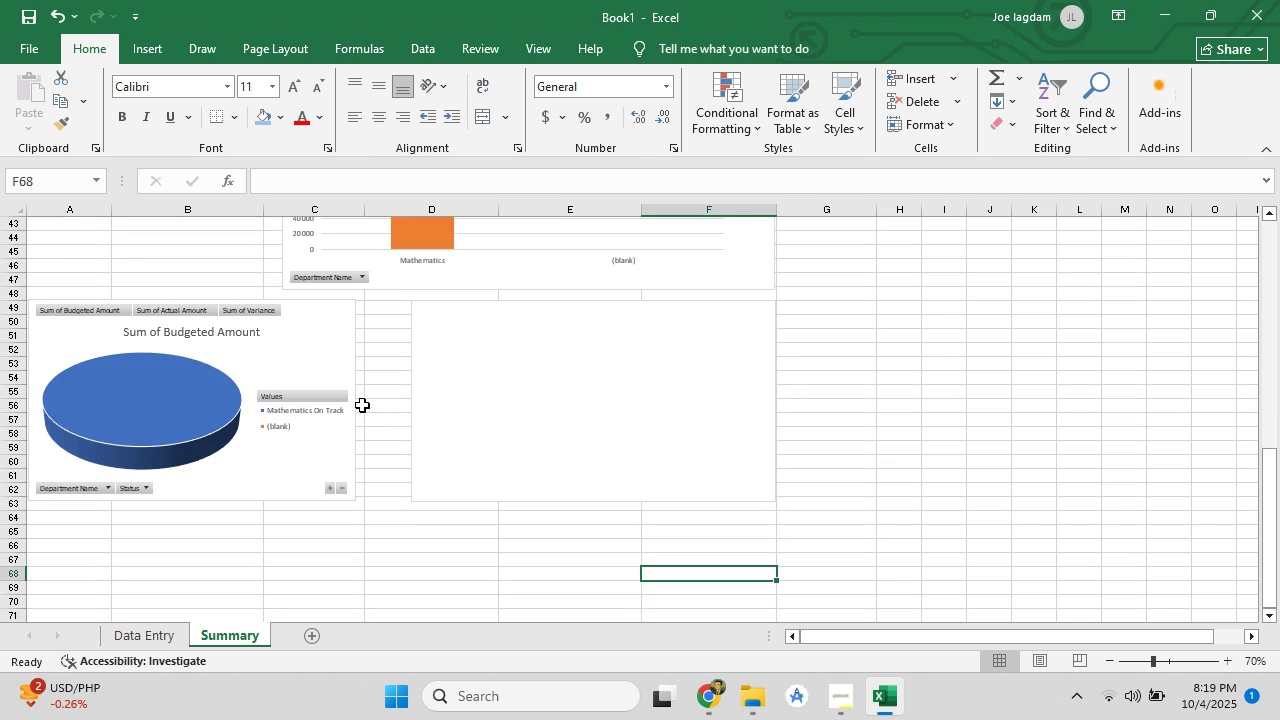 
left_click([350, 380])
 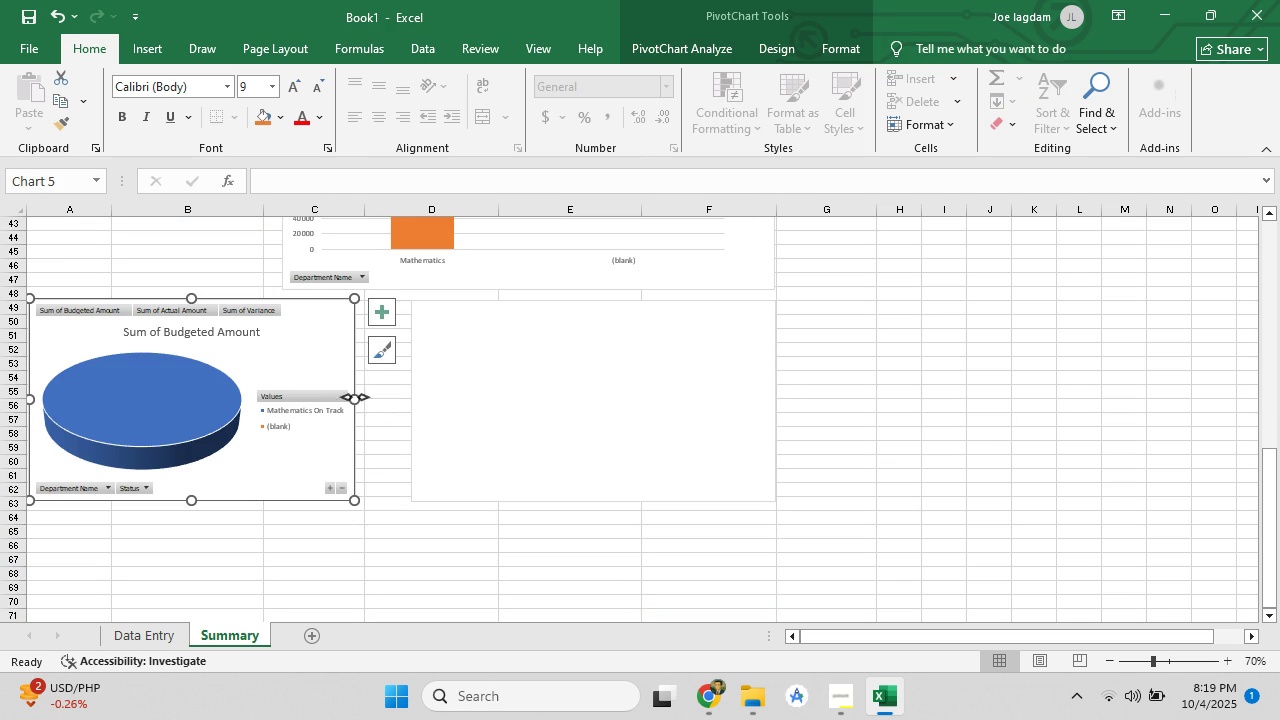 
left_click_drag(start_coordinate=[354, 398], to_coordinate=[363, 404])
 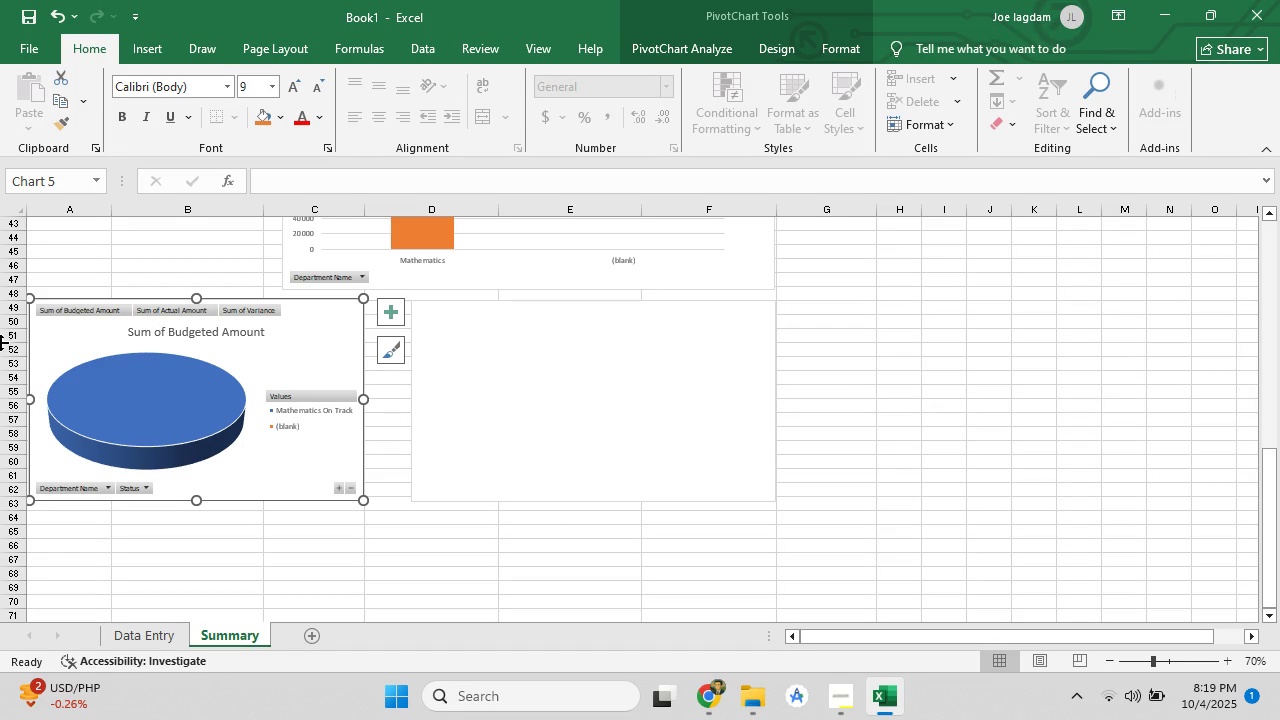 
left_click_drag(start_coordinate=[29, 399], to_coordinate=[0, 399])
 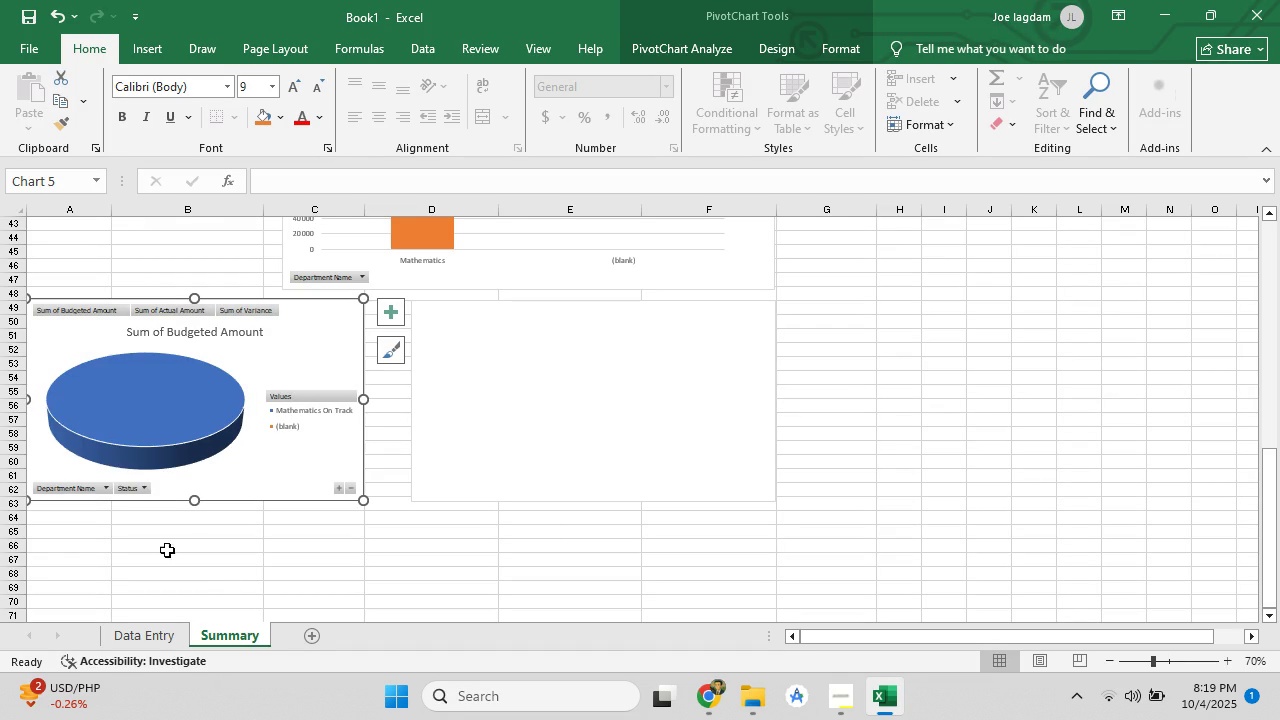 
scroll: coordinate [238, 581], scroll_direction: down, amount: 3.0
 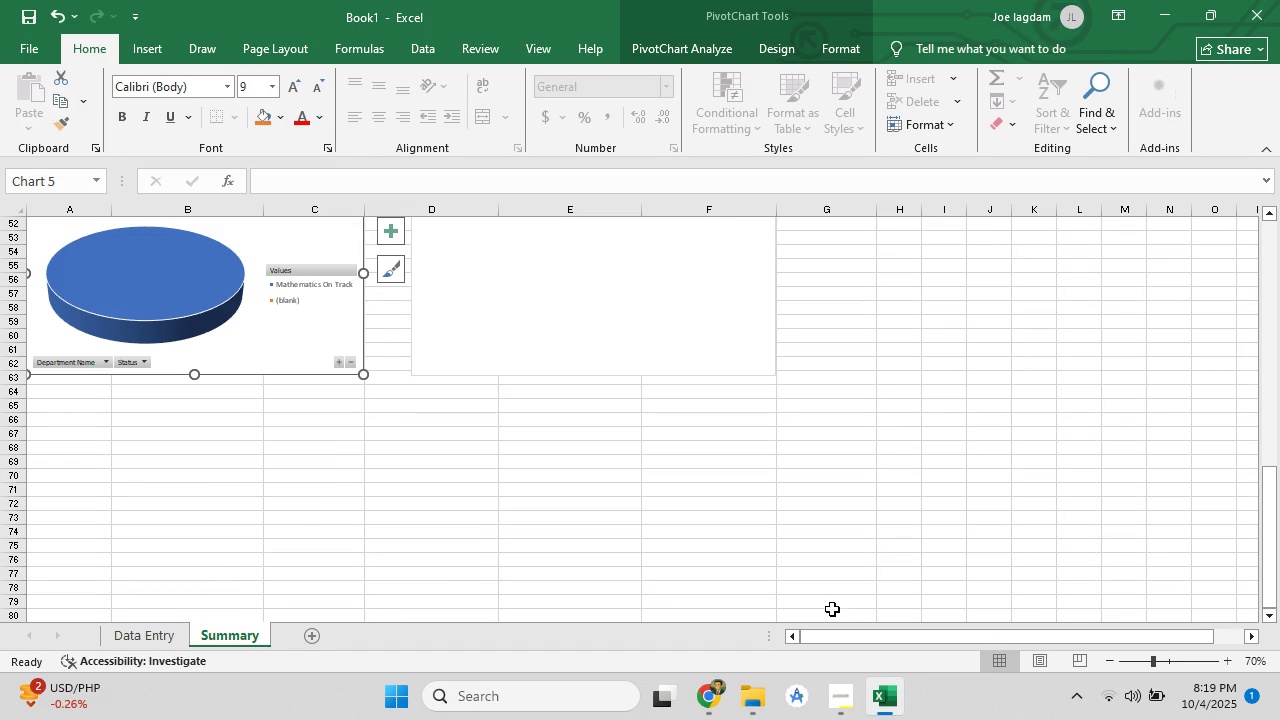 
left_click_drag(start_coordinate=[837, 636], to_coordinate=[644, 618])
 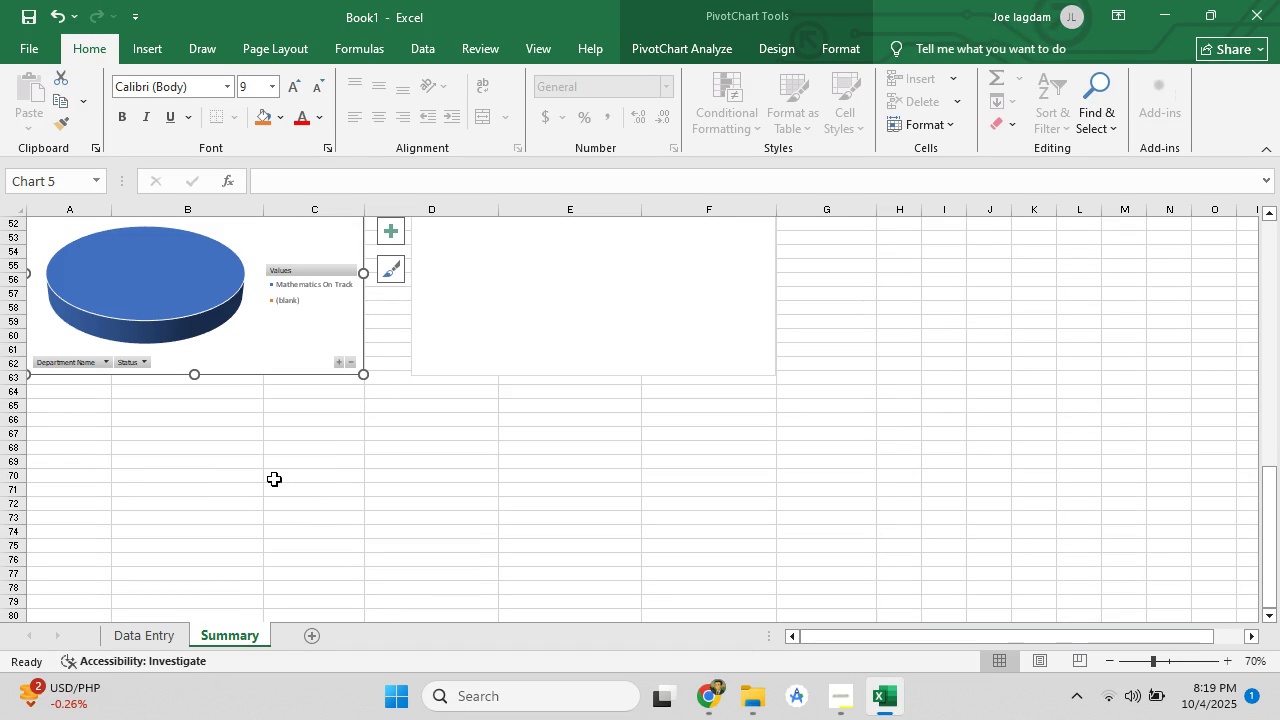 
scroll: coordinate [355, 449], scroll_direction: up, amount: 2.0
 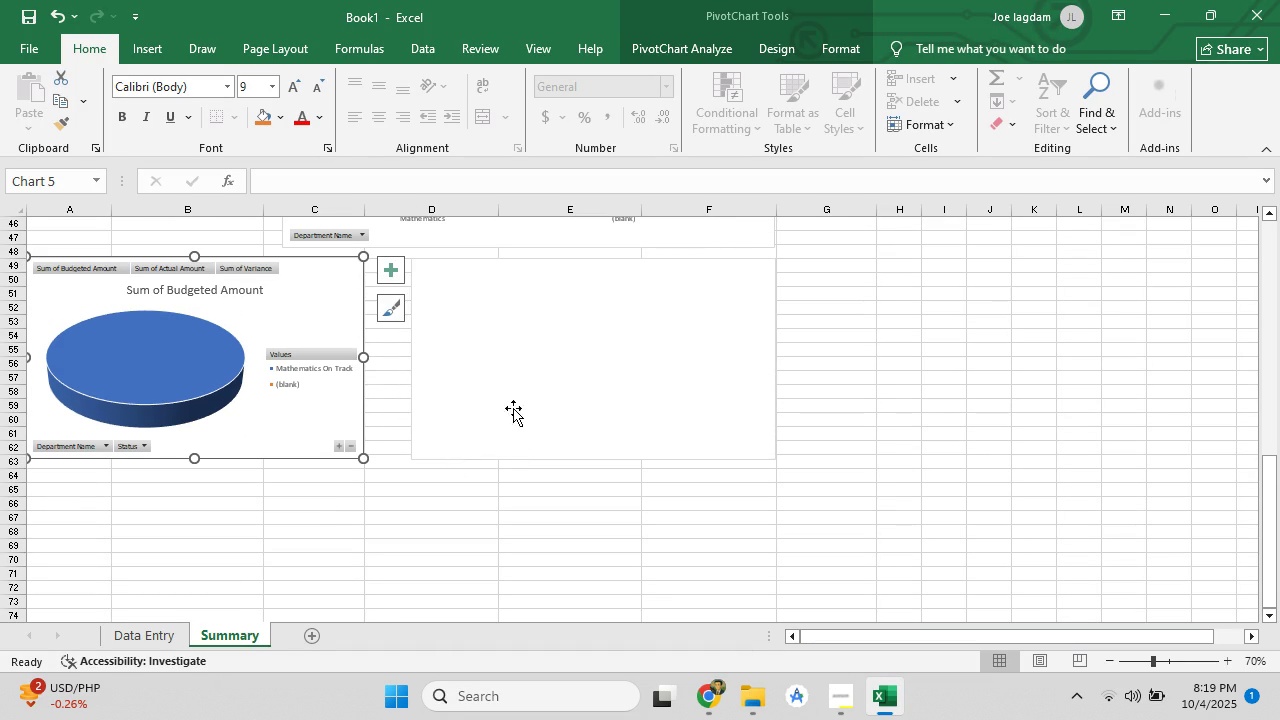 
left_click_drag(start_coordinate=[522, 378], to_coordinate=[481, 377])
 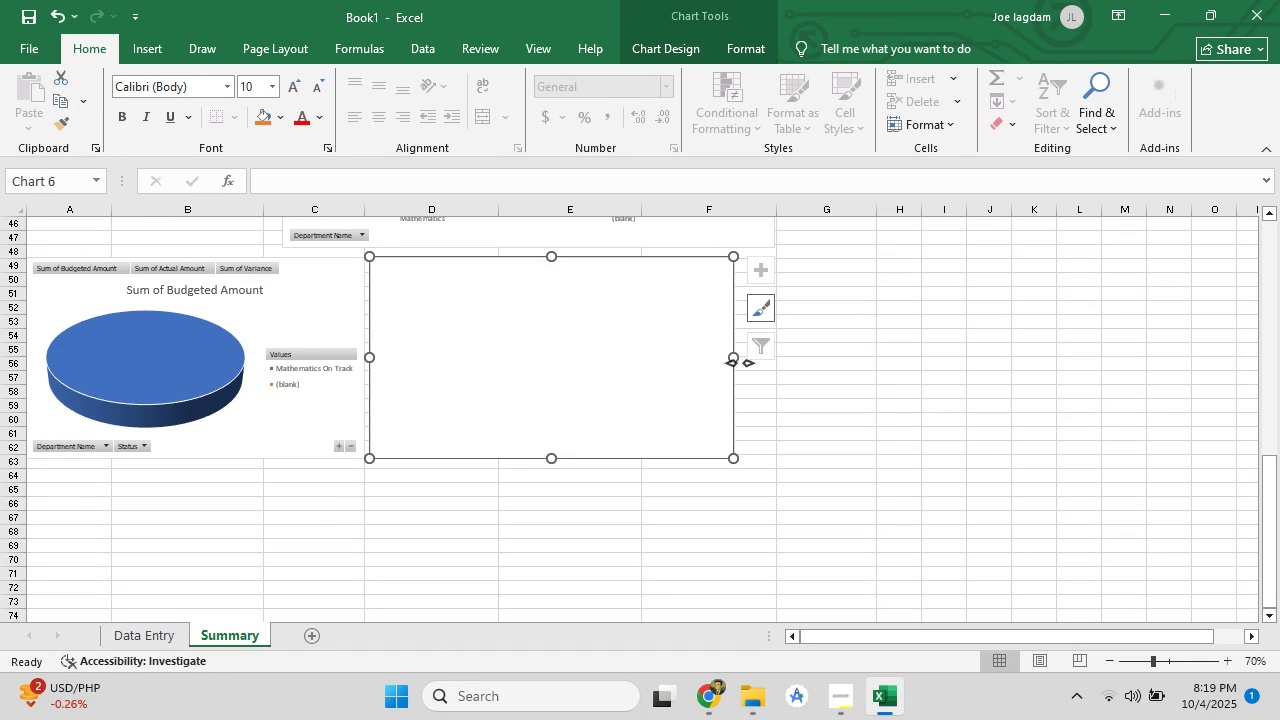 
left_click_drag(start_coordinate=[735, 357], to_coordinate=[774, 357])
 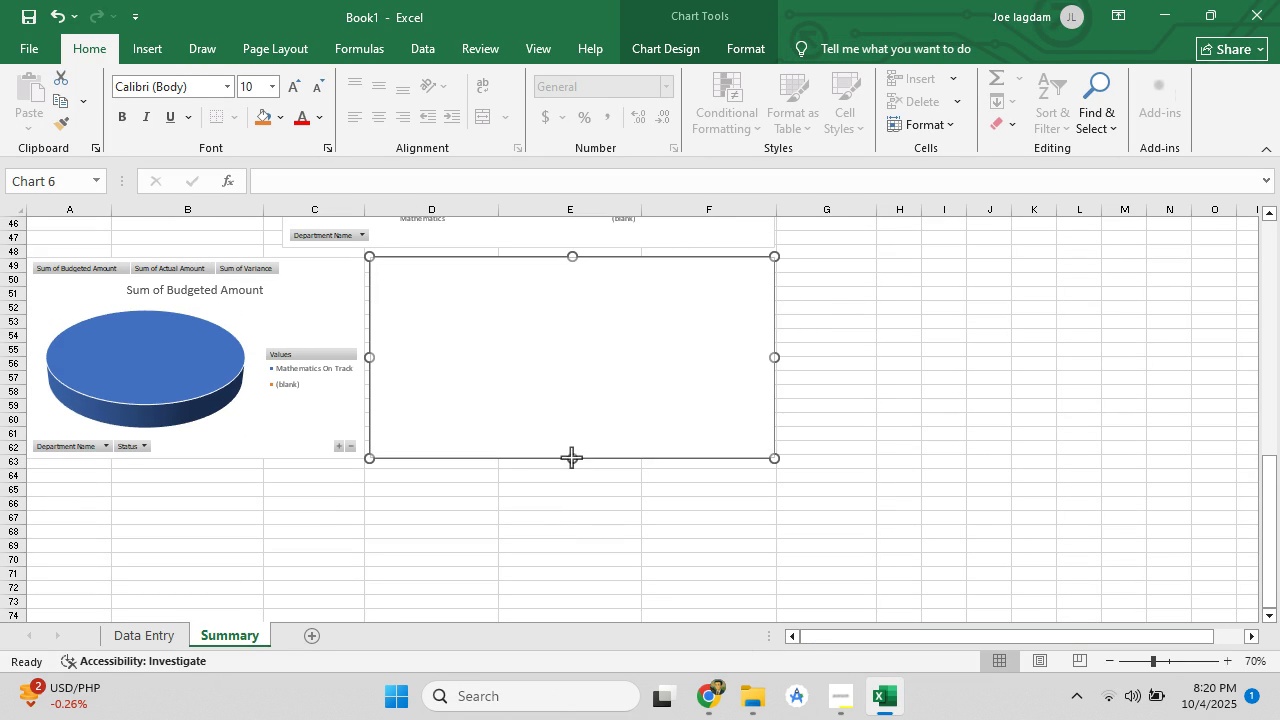 
left_click([578, 533])
 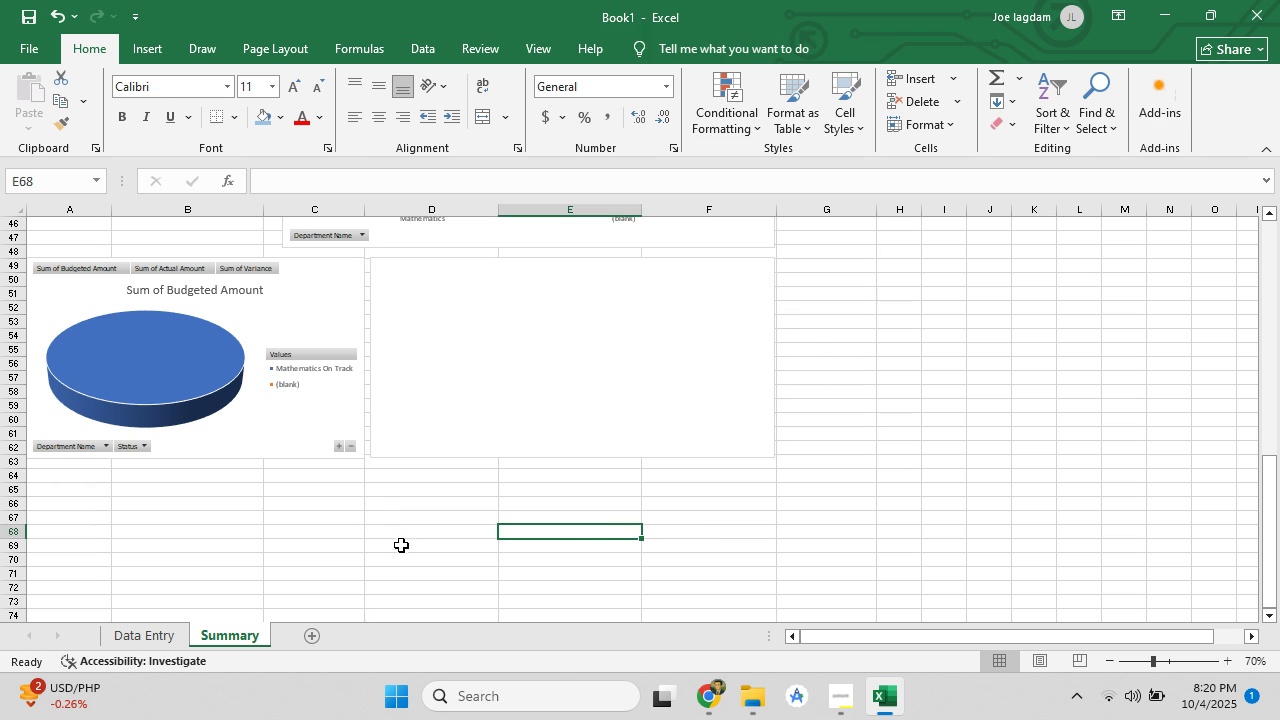 
scroll: coordinate [408, 549], scroll_direction: down, amount: 1.0
 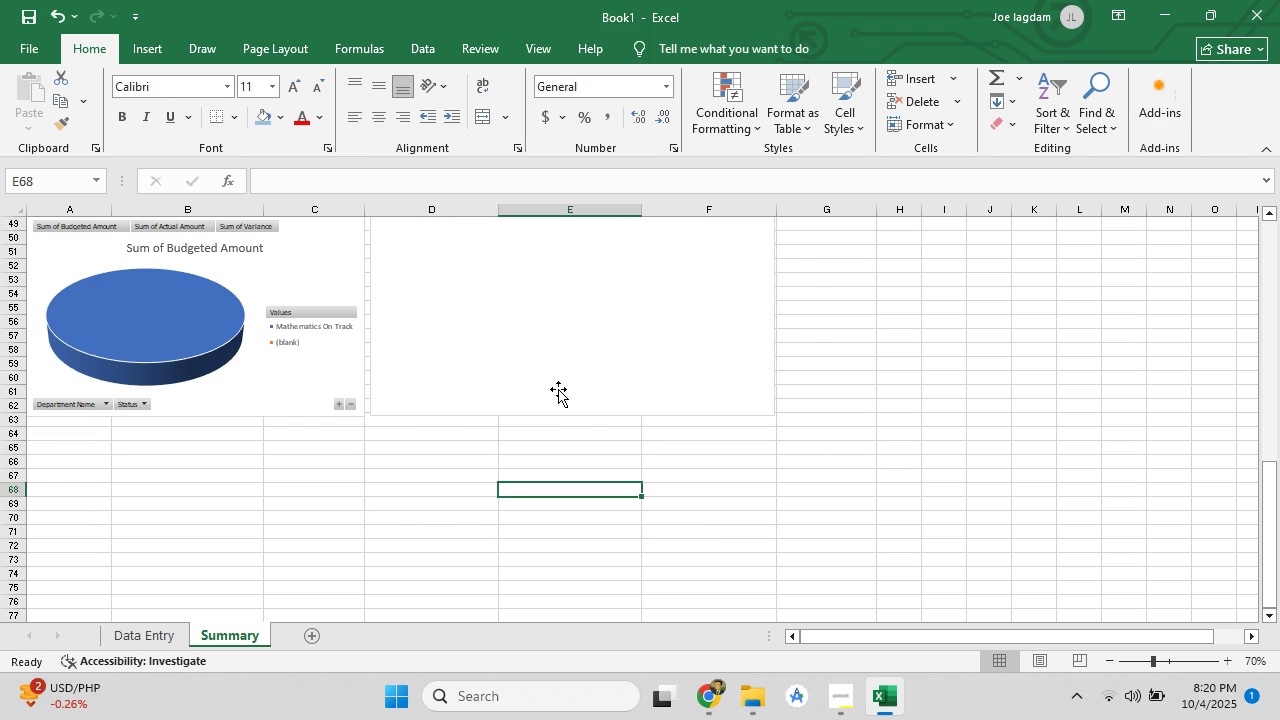 
left_click([558, 389])
 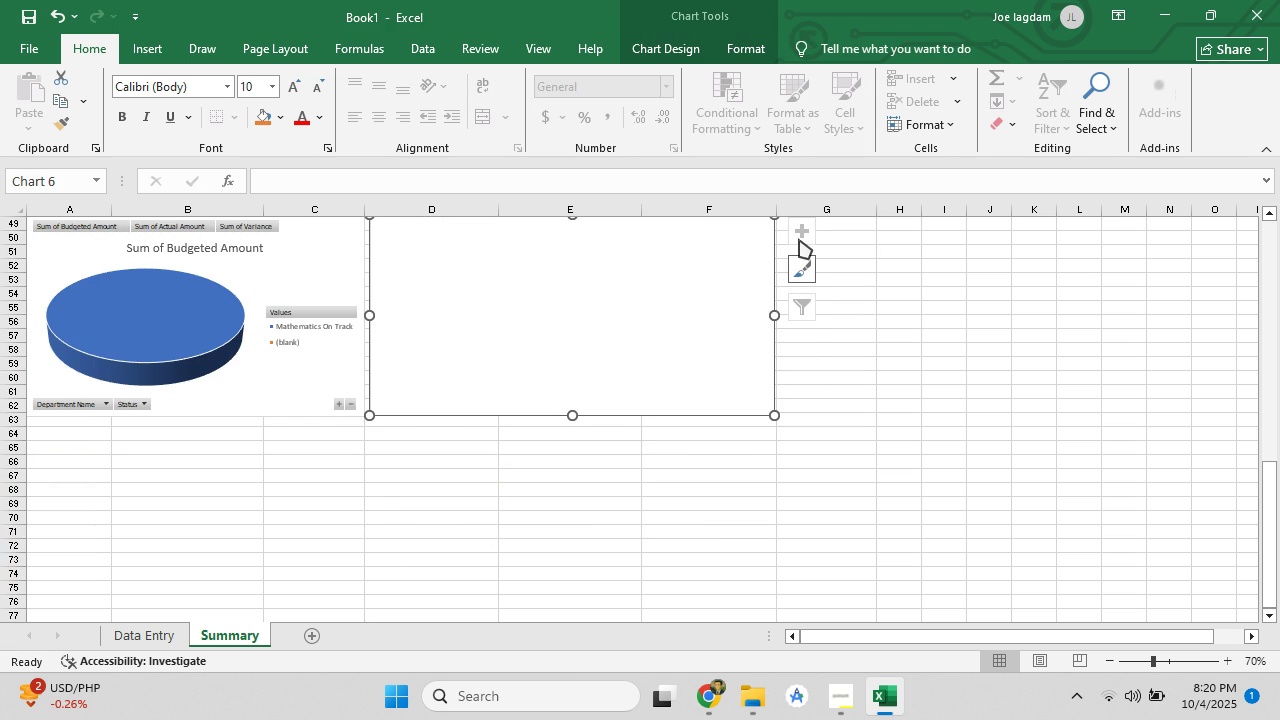 
double_click([809, 233])
 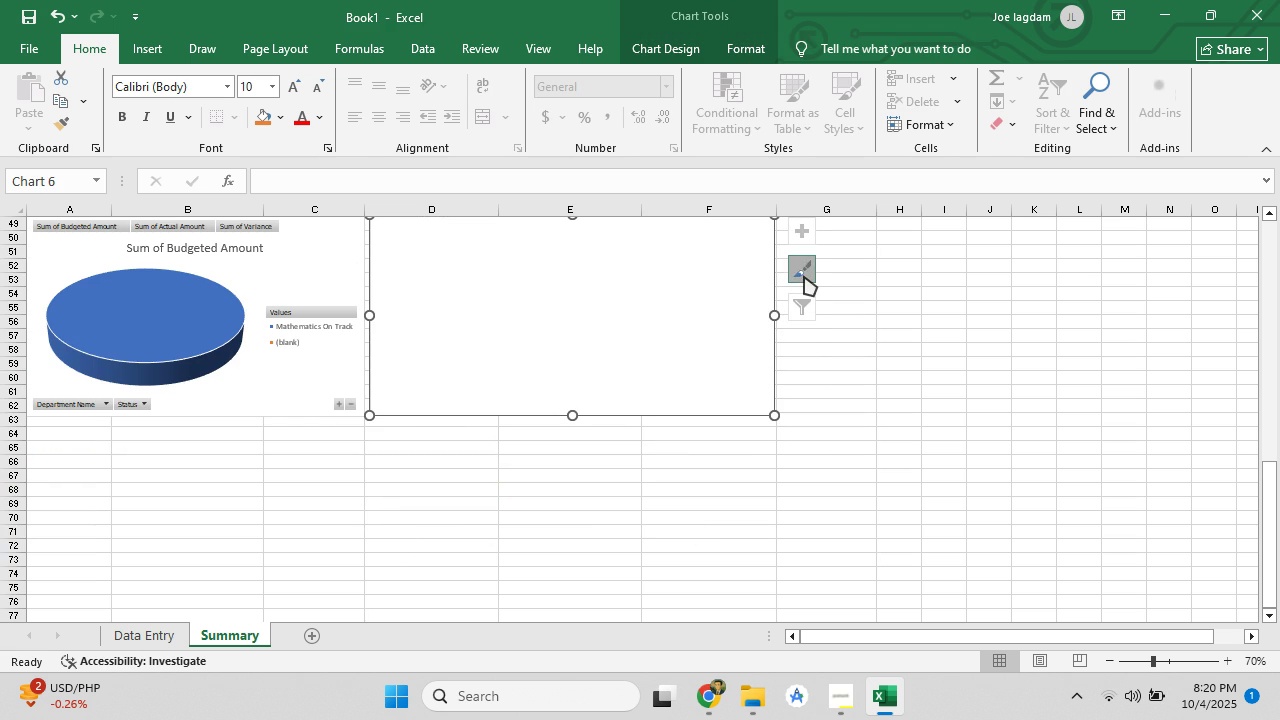 
triple_click([804, 276])
 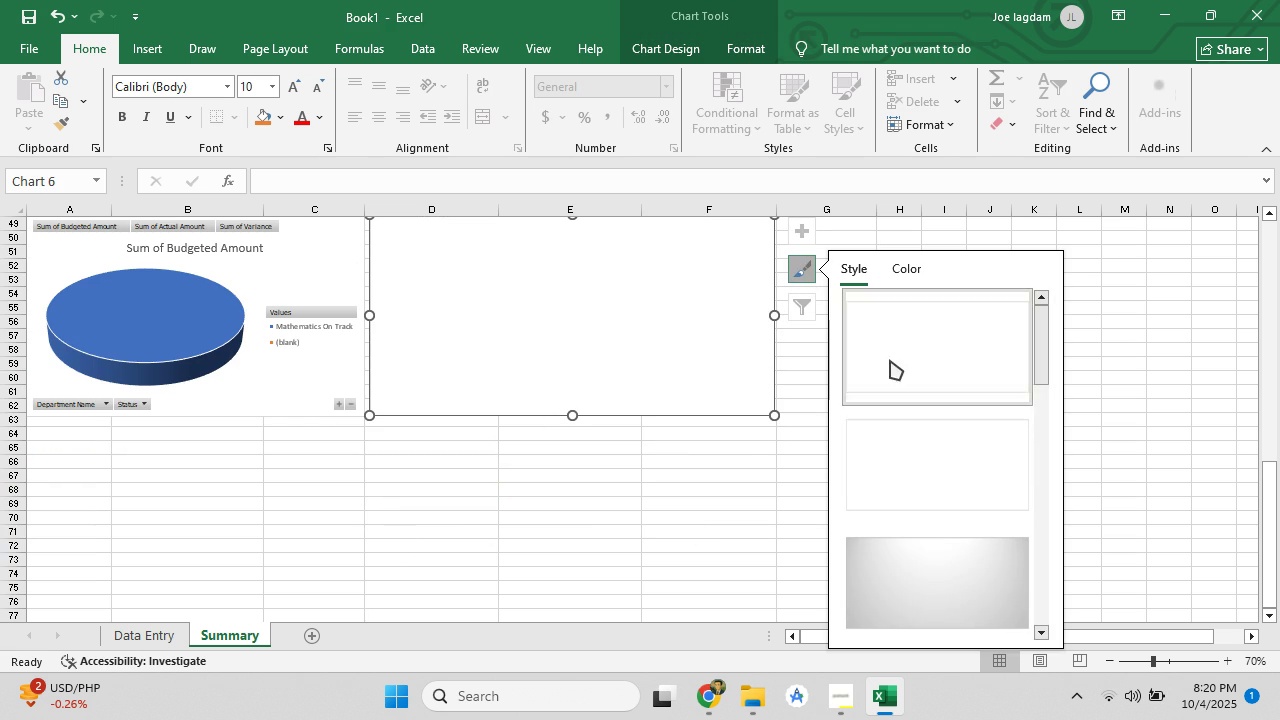 
left_click([890, 360])
 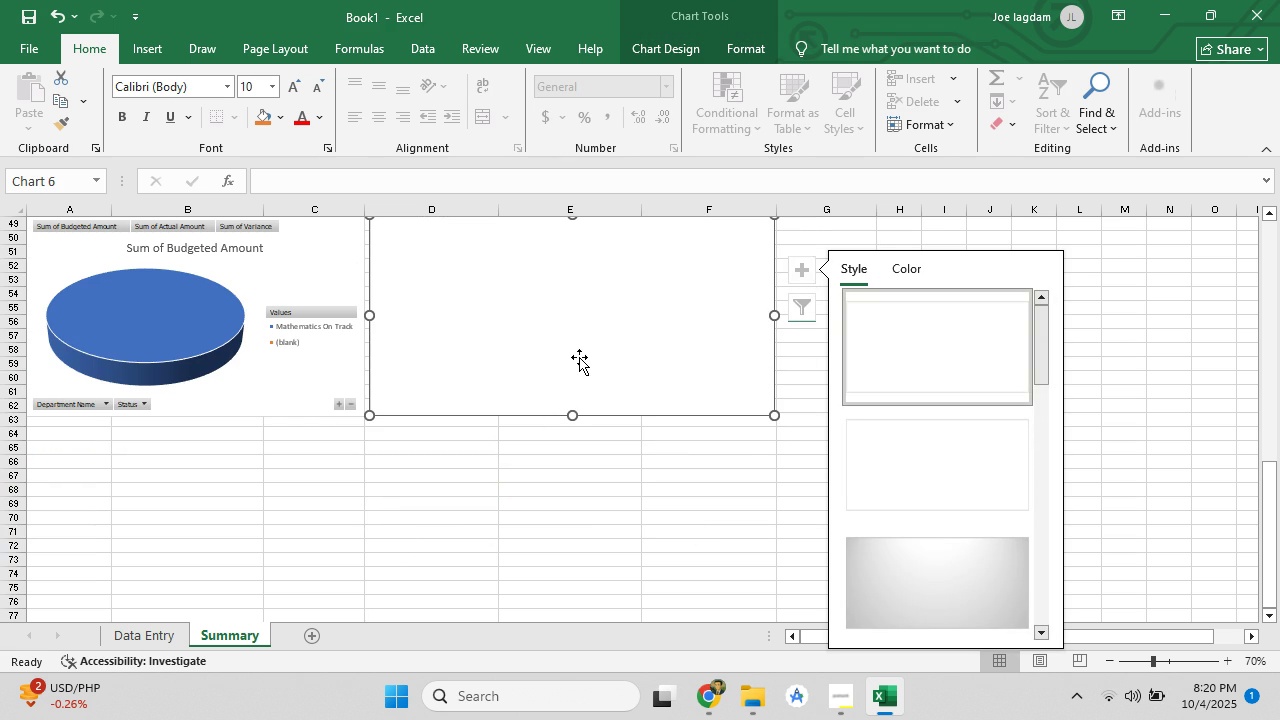 
scroll: coordinate [579, 357], scroll_direction: up, amount: 3.0
 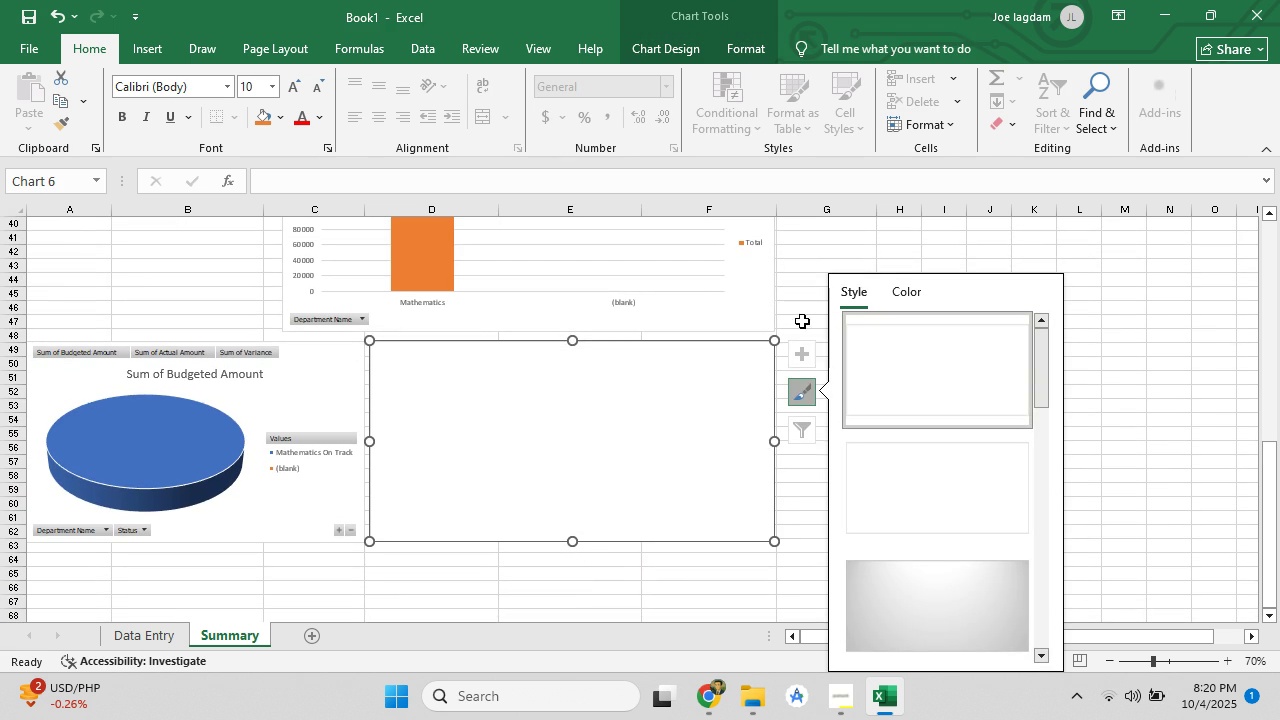 
left_click([804, 306])
 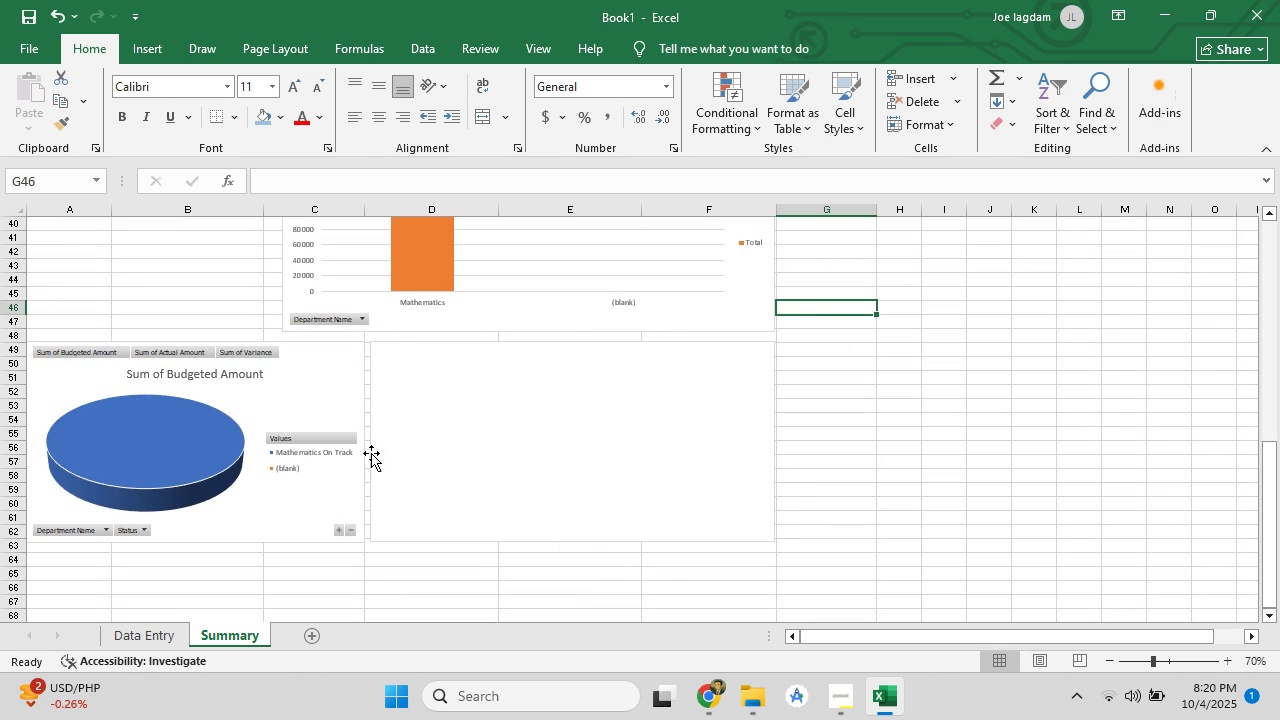 
left_click([269, 410])
 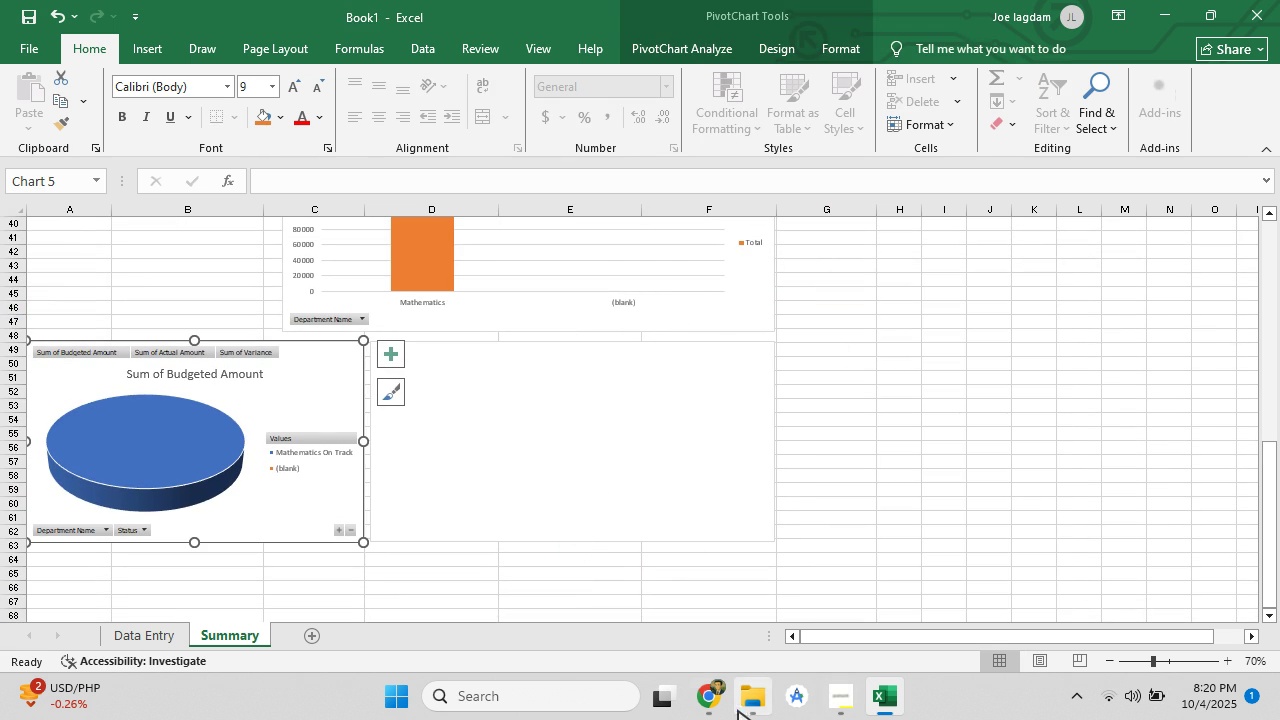 
left_click([722, 708])
 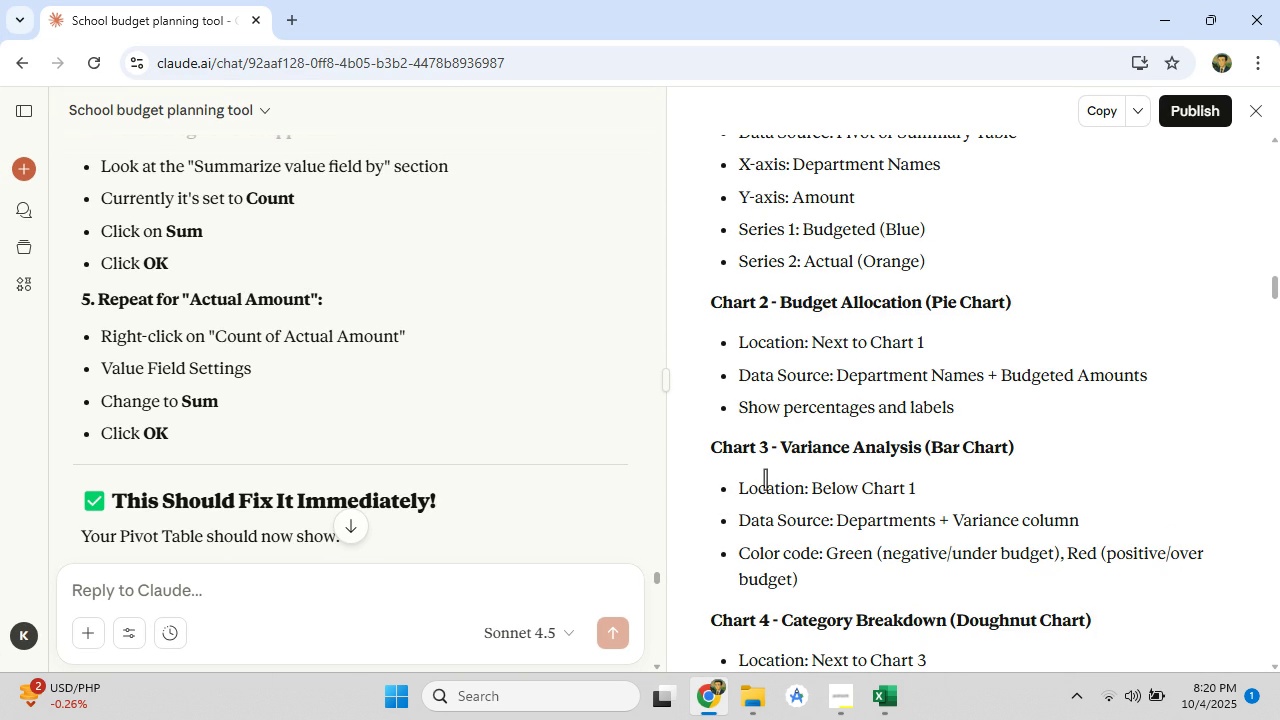 
scroll: coordinate [876, 525], scroll_direction: down, amount: 3.0
 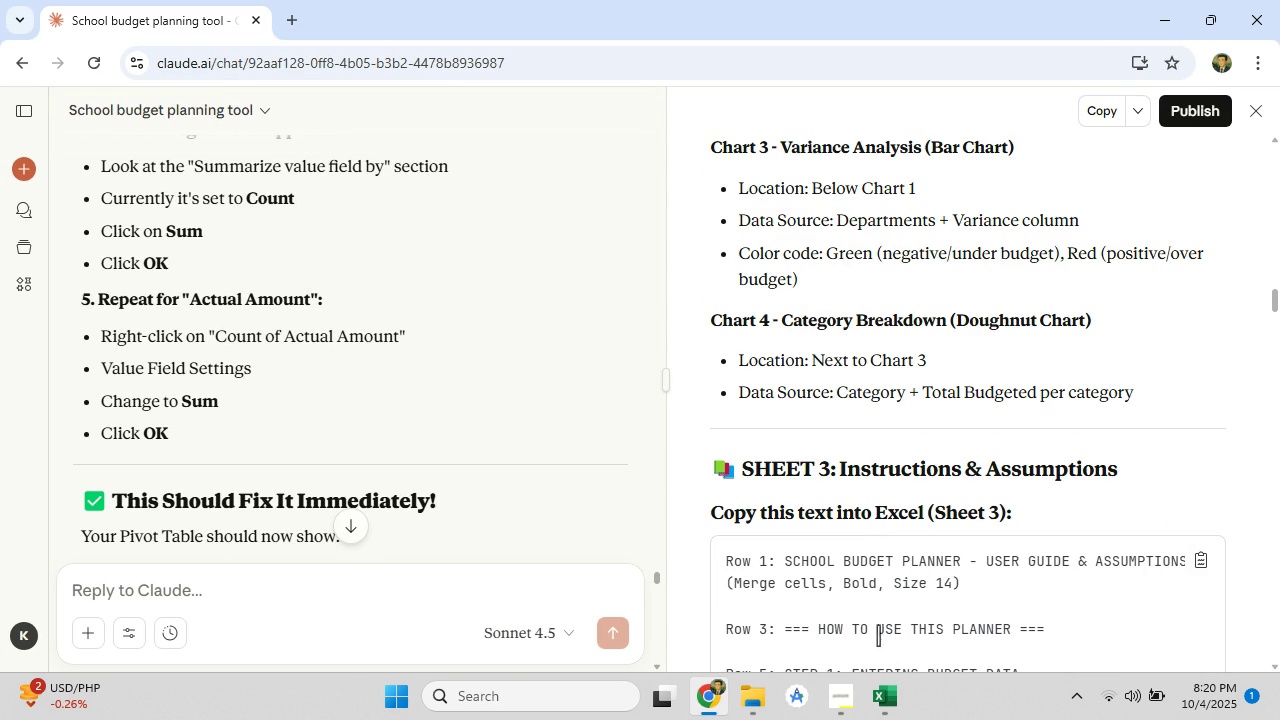 
left_click([888, 715])
 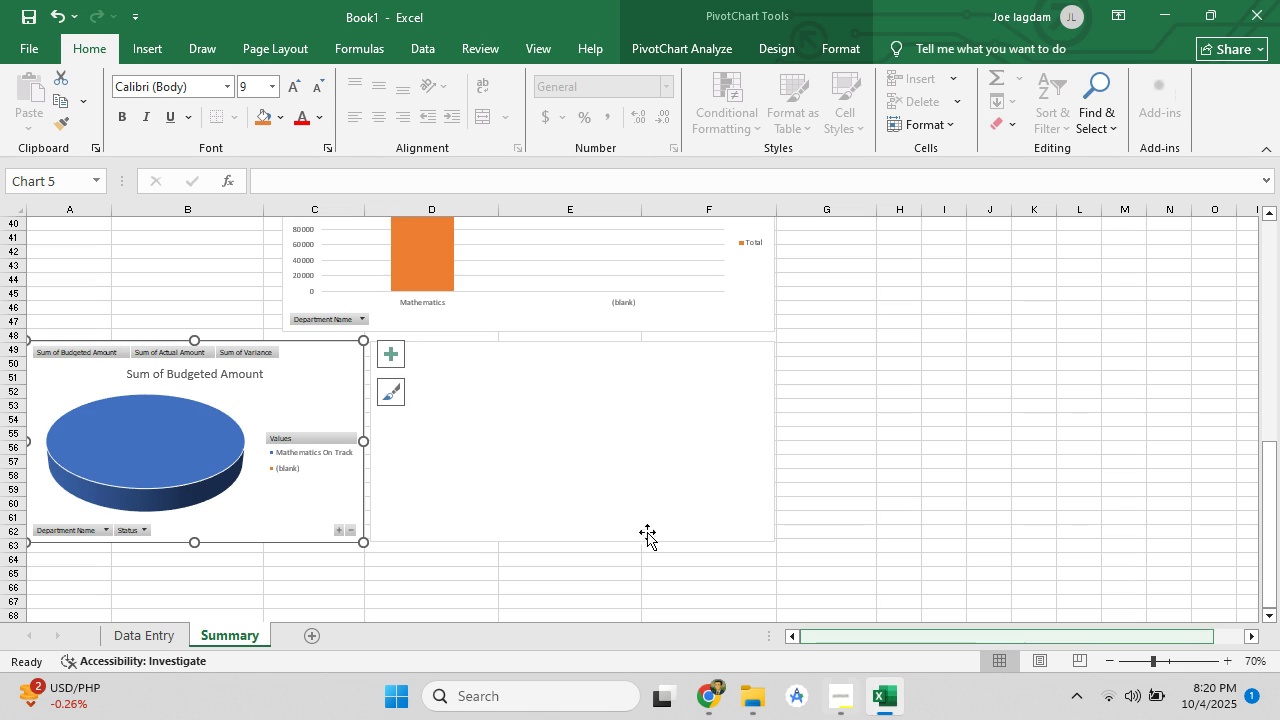 
scroll: coordinate [505, 576], scroll_direction: down, amount: 3.0
 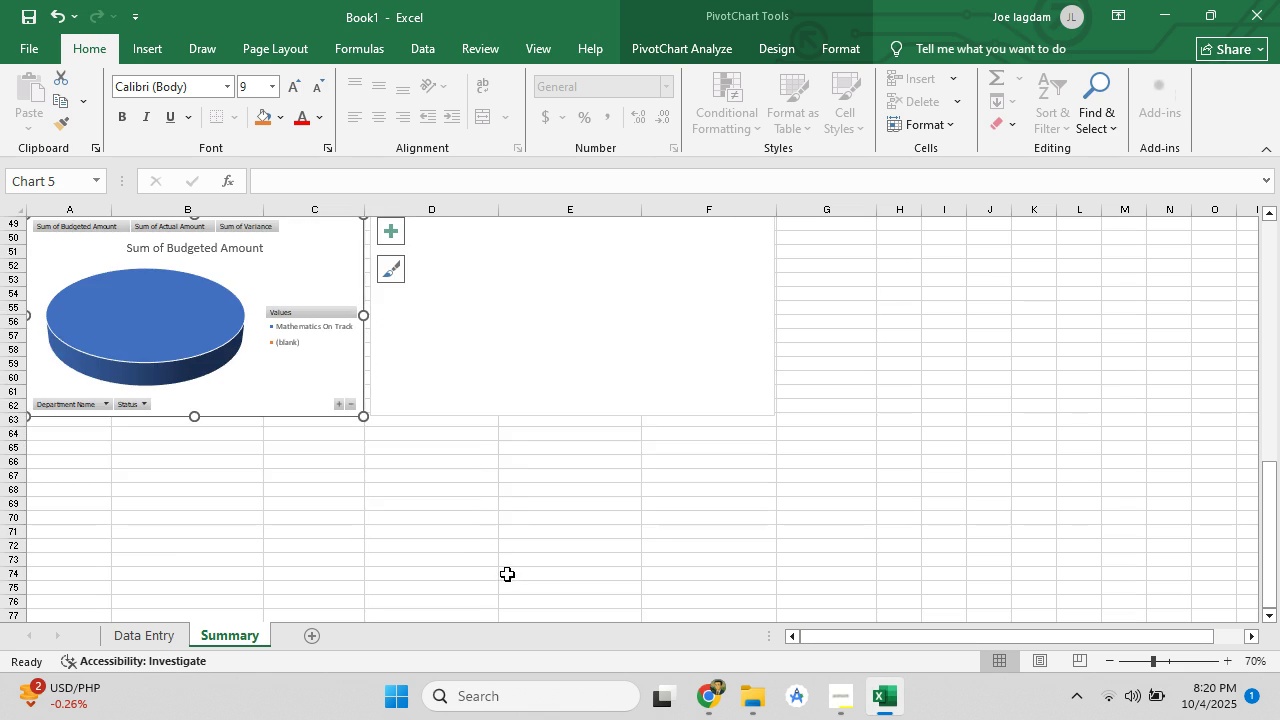 
scroll: coordinate [506, 568], scroll_direction: up, amount: 8.0
 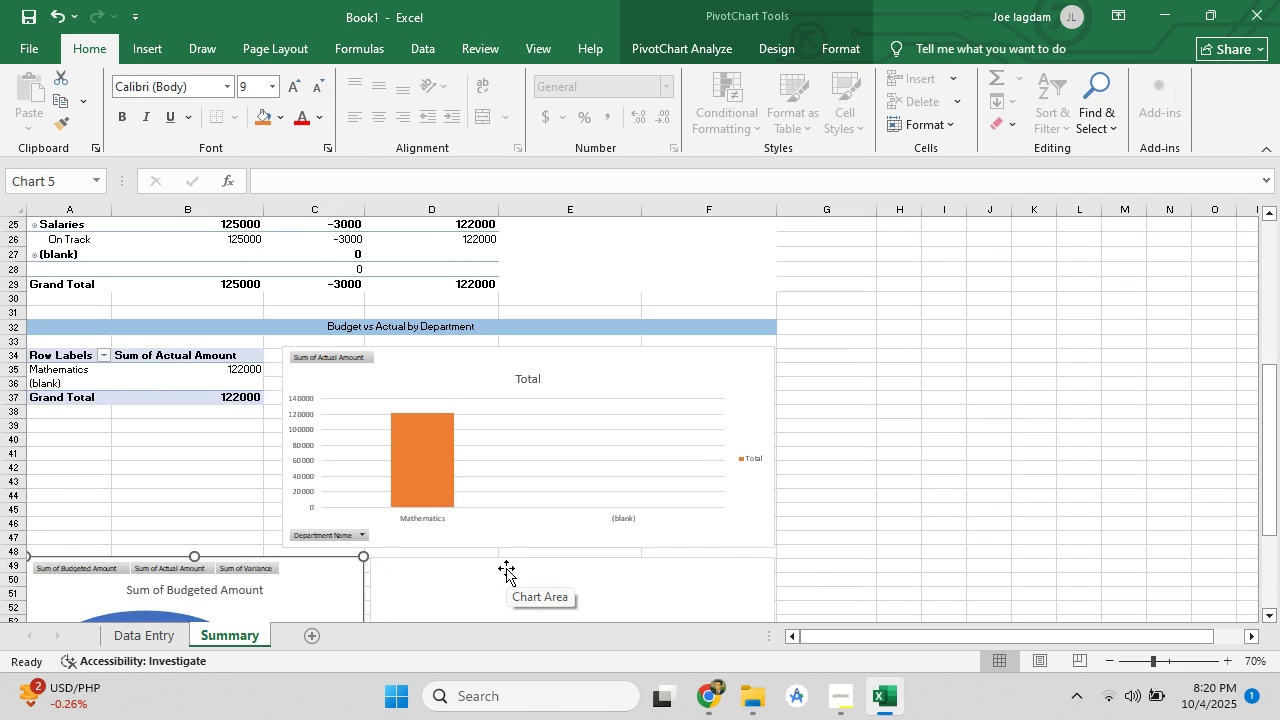 
scroll: coordinate [506, 565], scroll_direction: down, amount: 9.0
 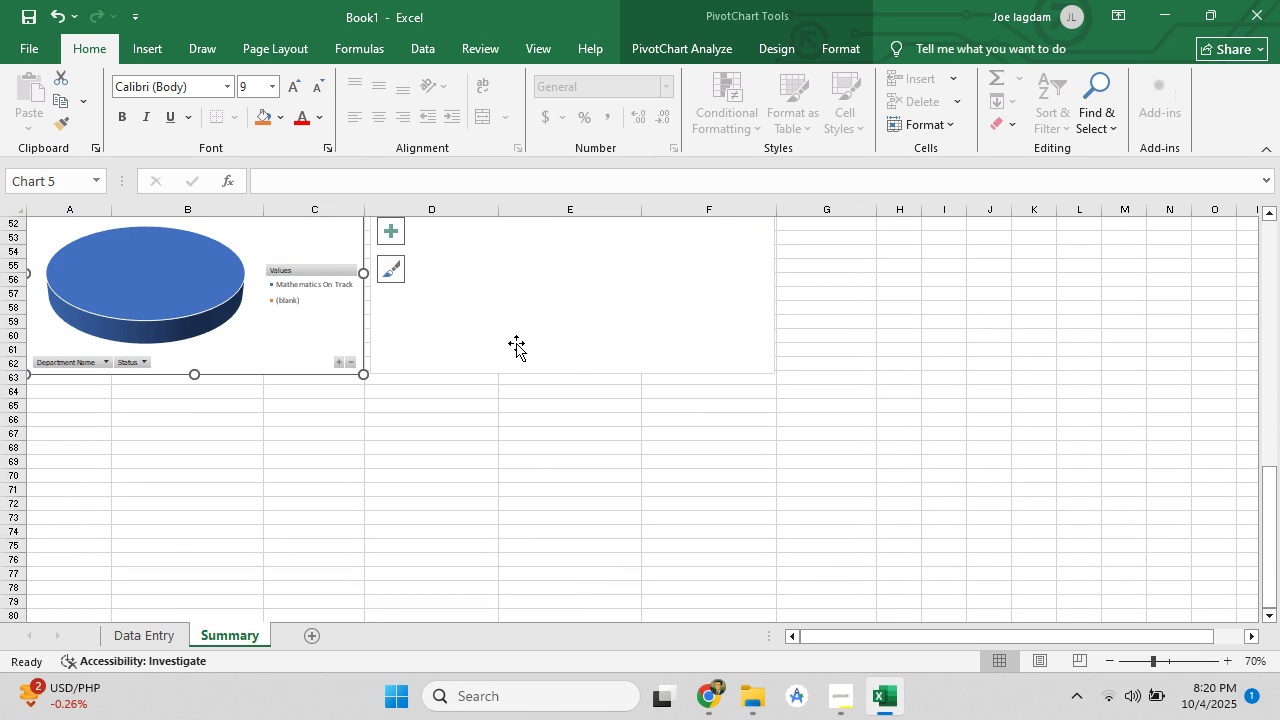 
left_click([514, 336])
 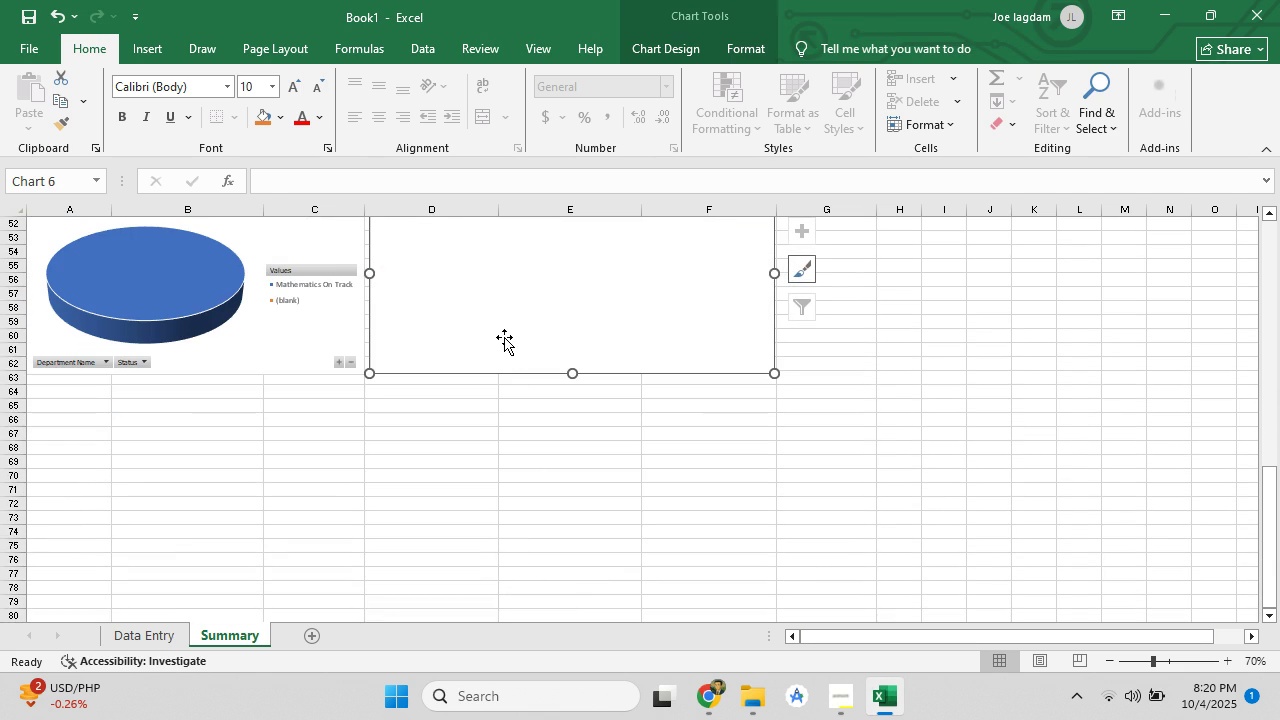 
scroll: coordinate [515, 331], scroll_direction: up, amount: 1.0
 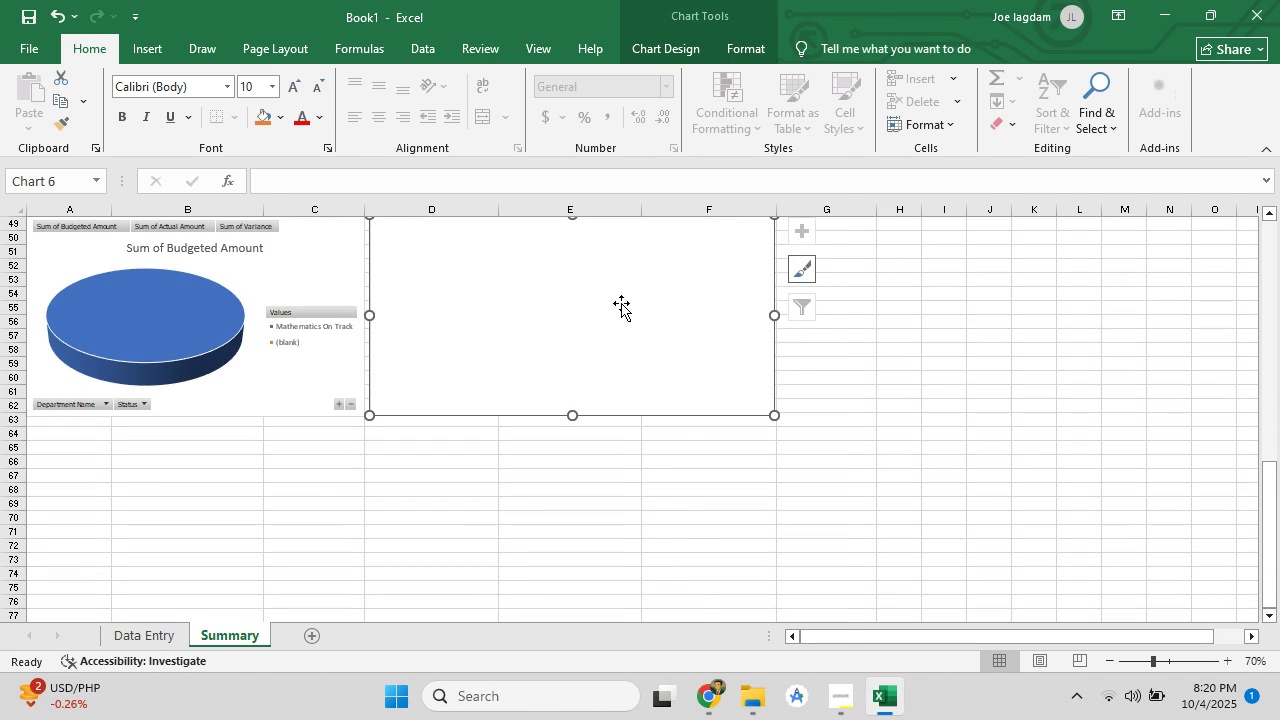 
right_click([621, 304])
 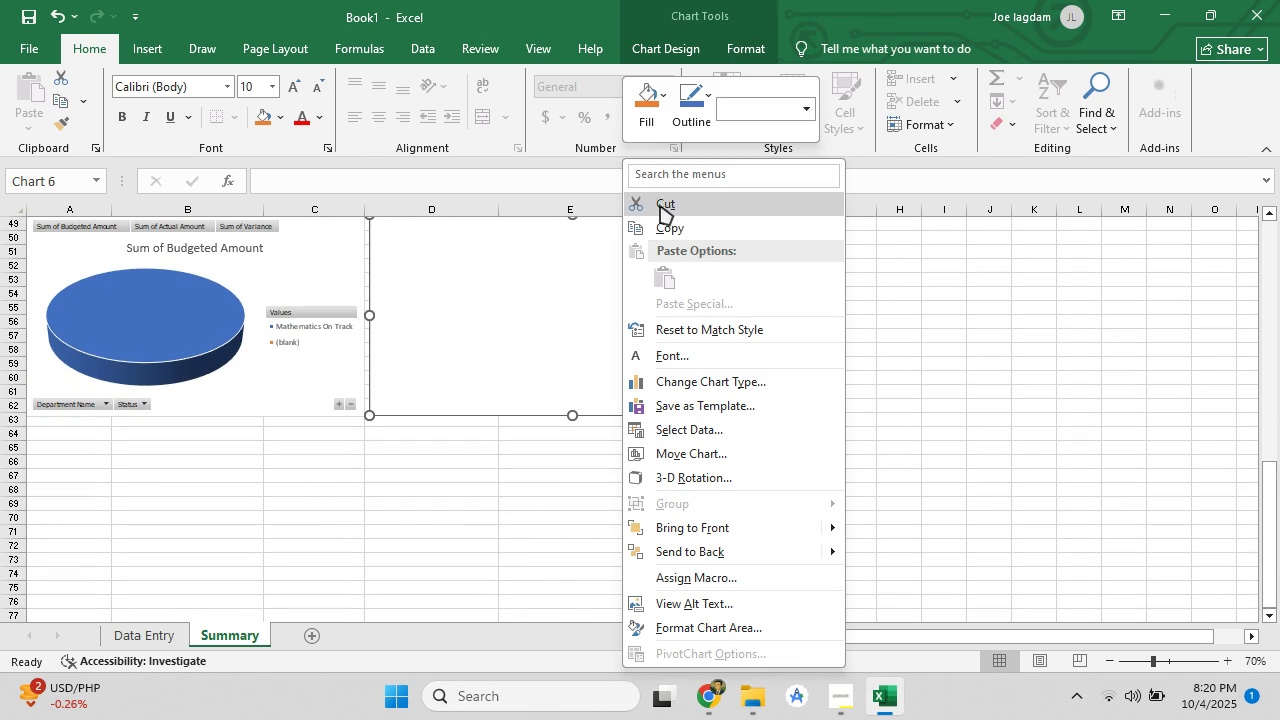 
left_click([660, 205])
 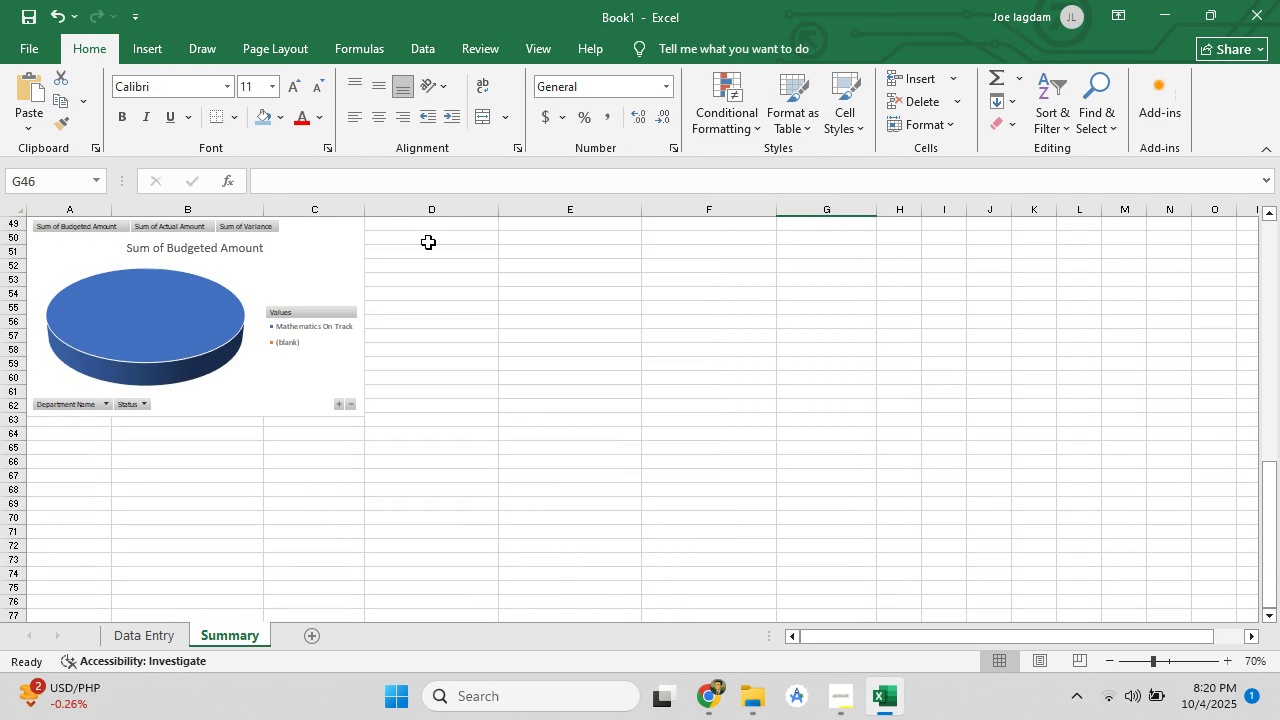 
left_click([423, 238])
 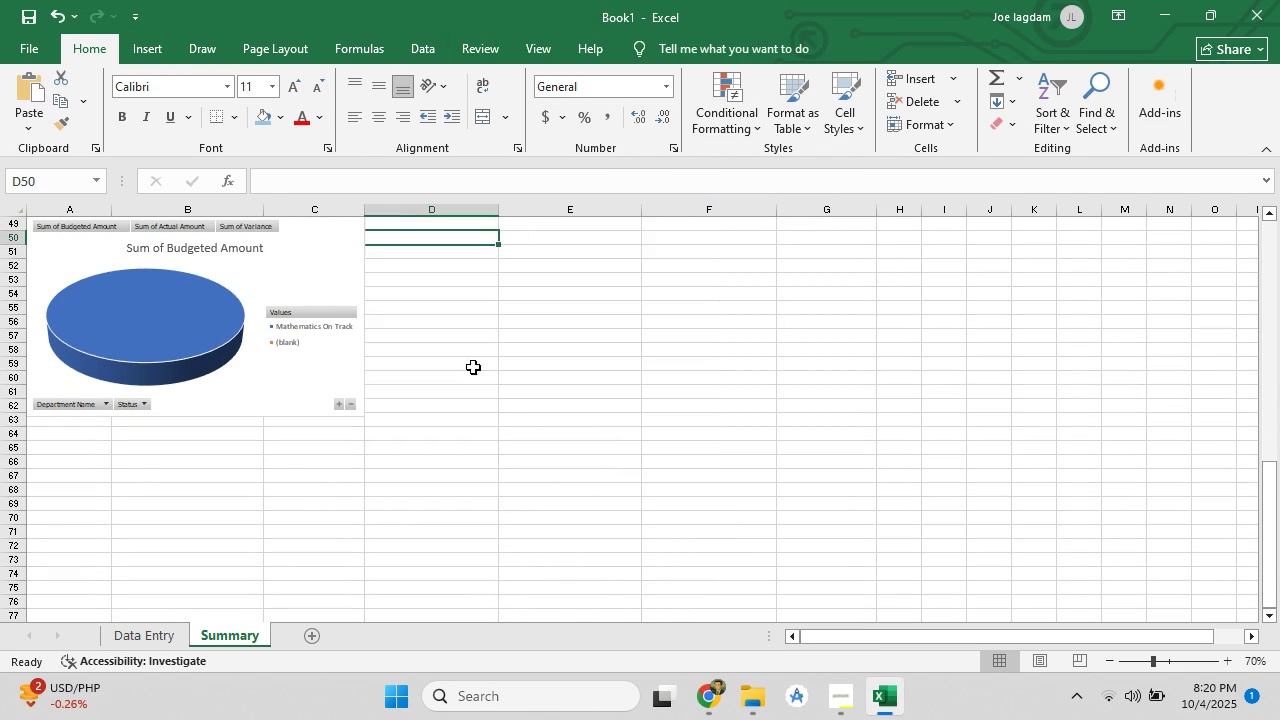 
scroll: coordinate [479, 399], scroll_direction: up, amount: 3.0
 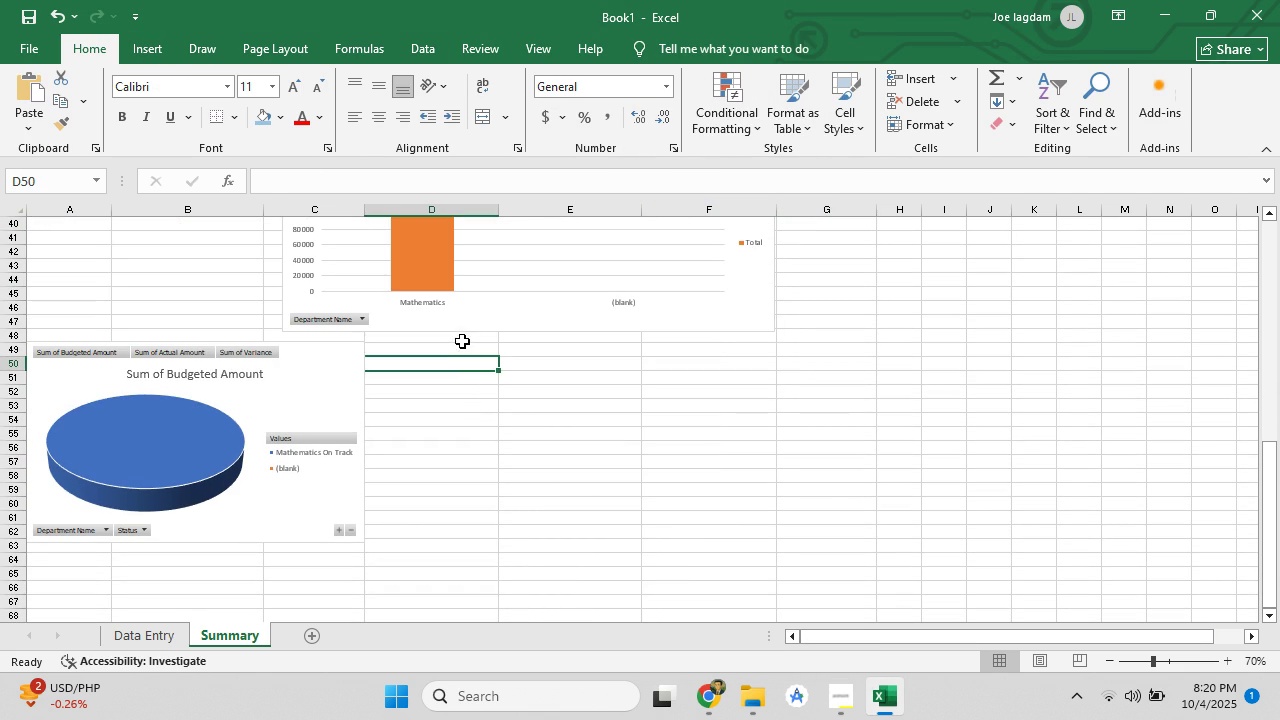 
left_click([461, 341])
 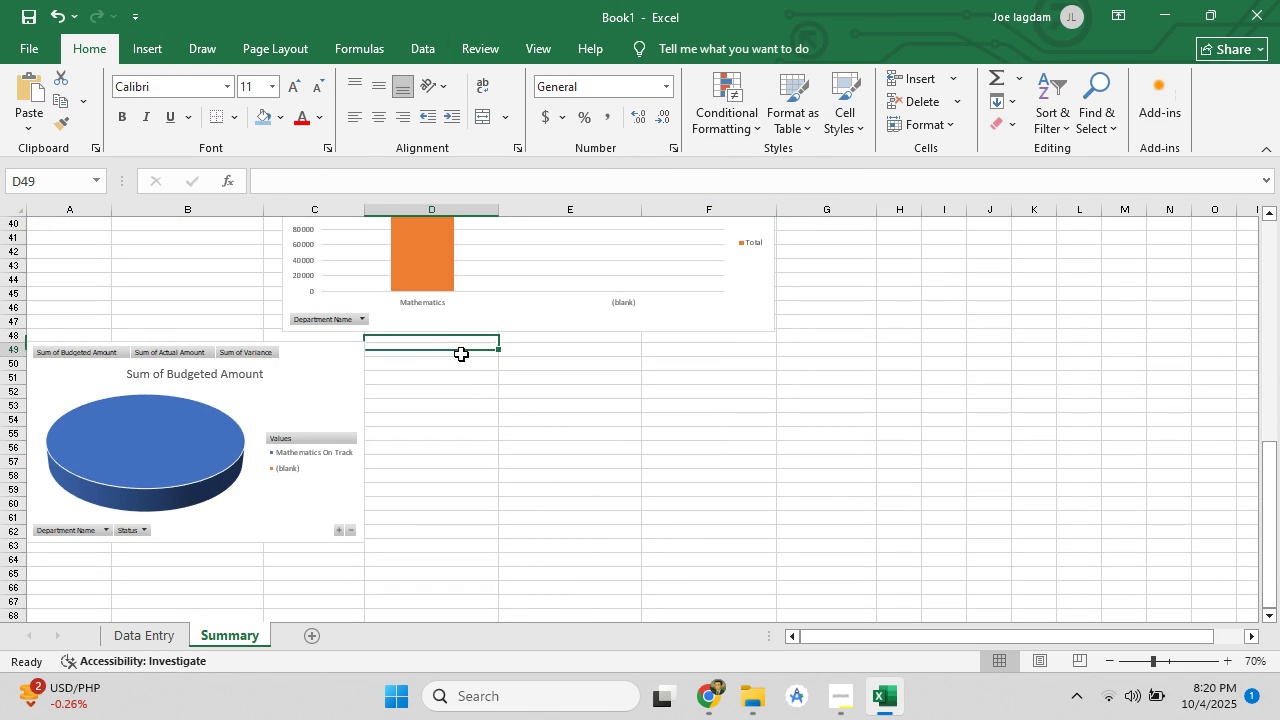 
left_click([461, 354])
 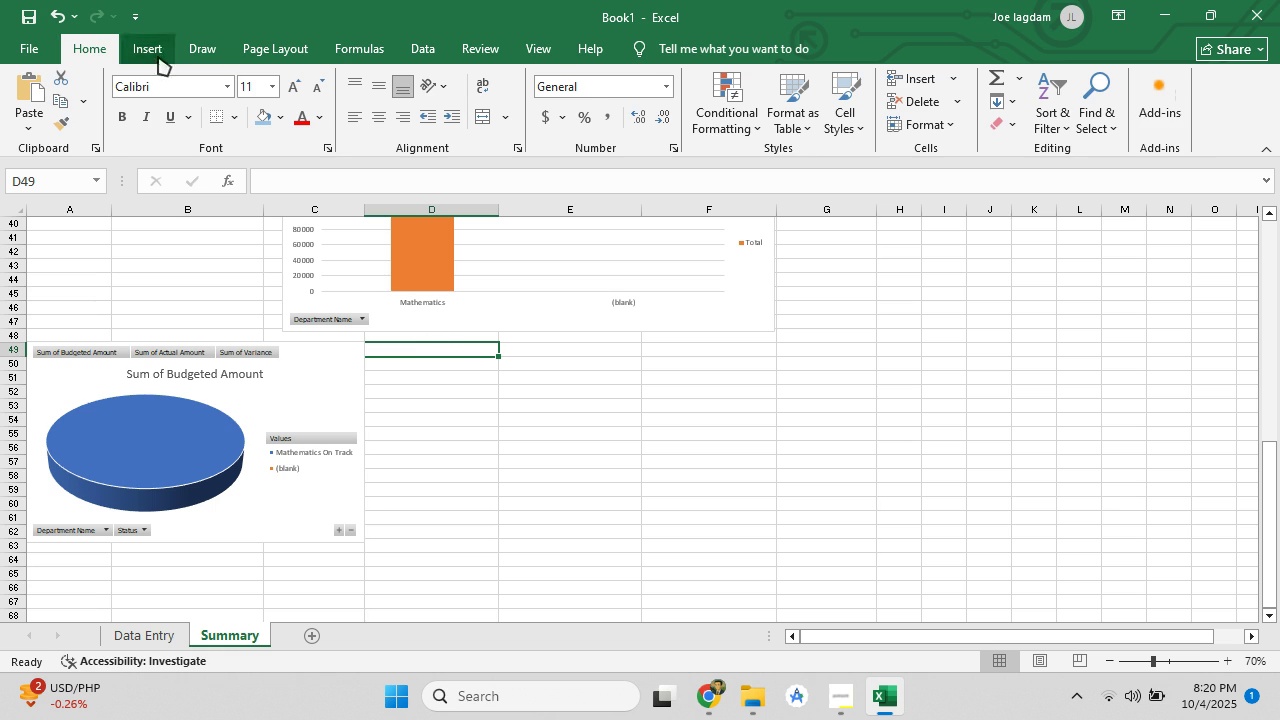 
left_click([156, 55])
 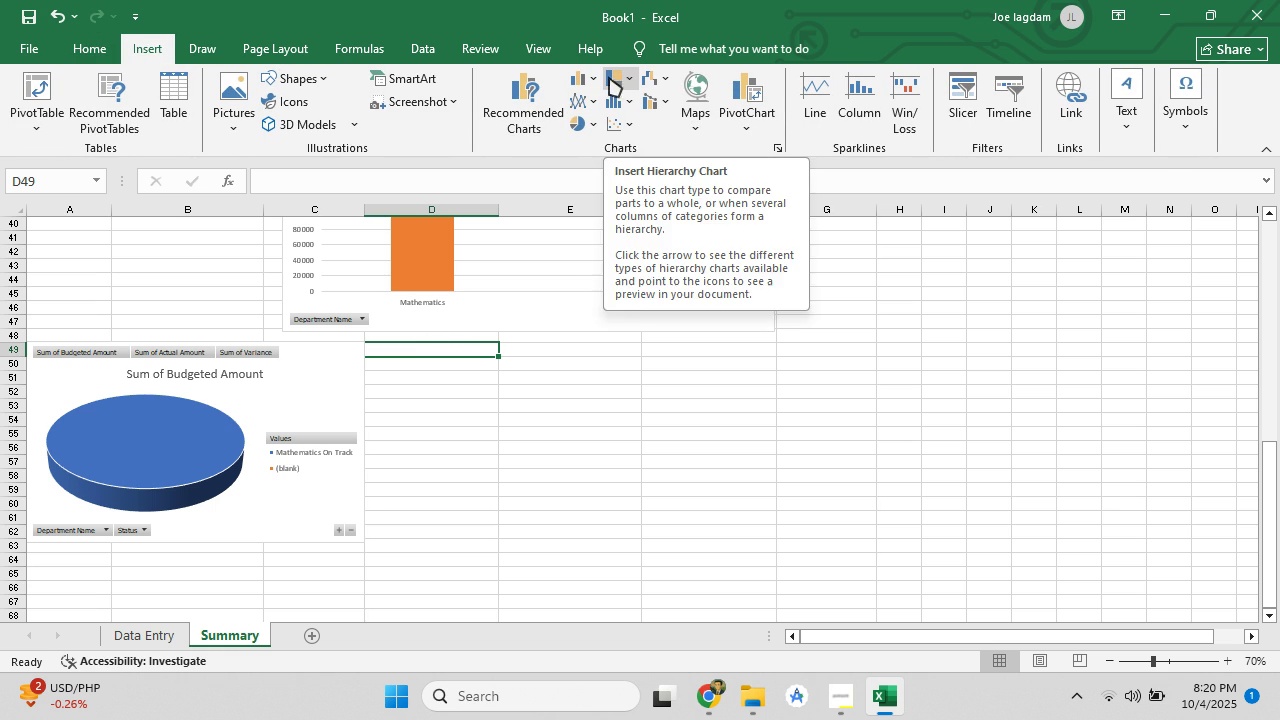 
left_click([583, 80])
 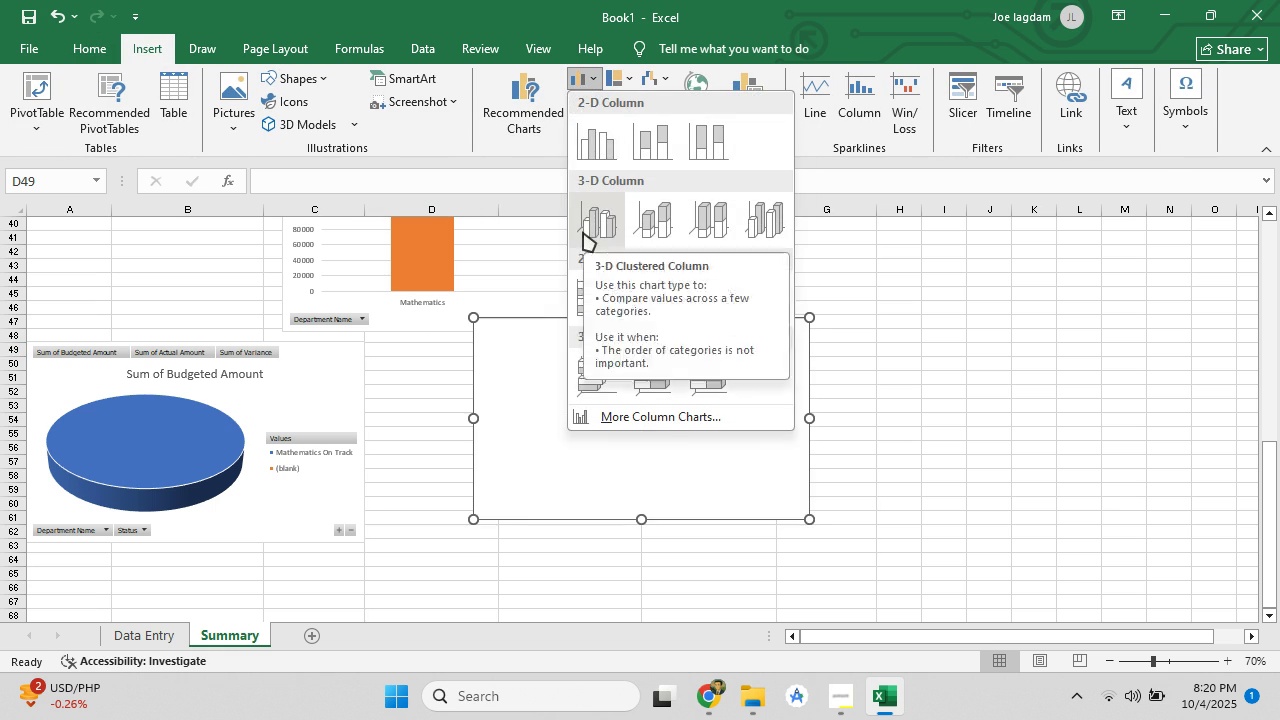 
left_click([583, 232])
 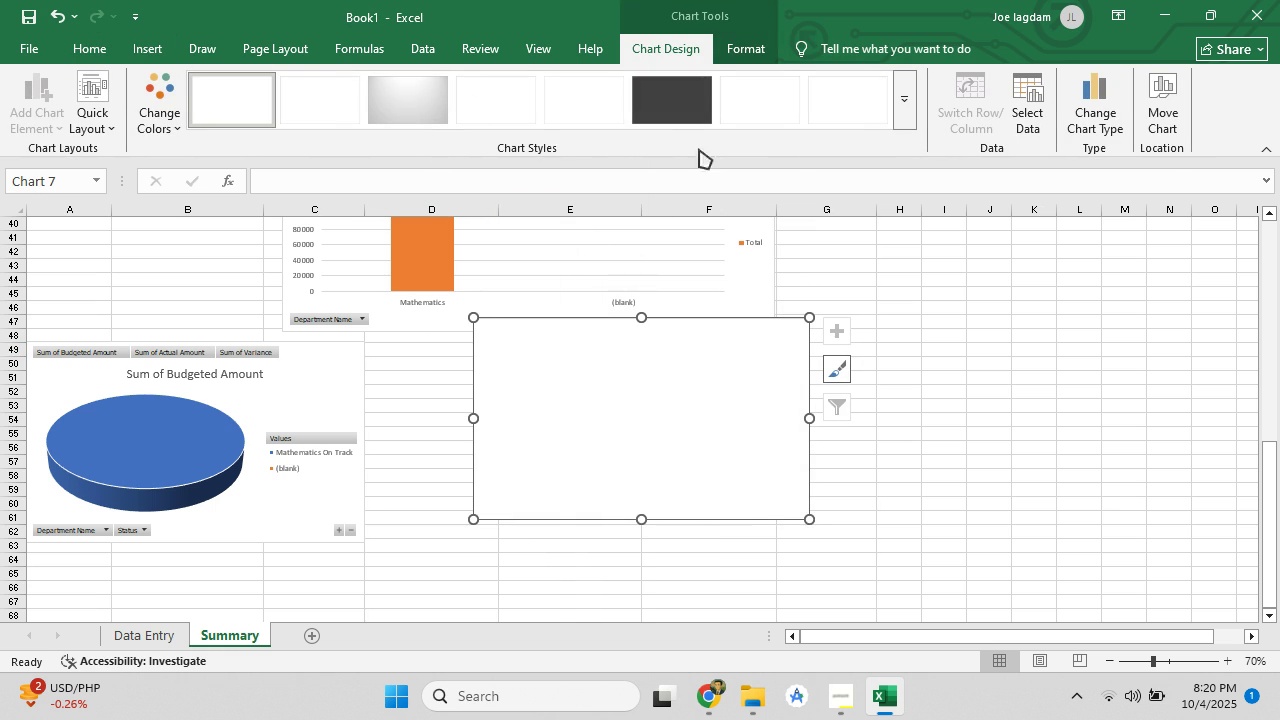 
left_click([1026, 90])
 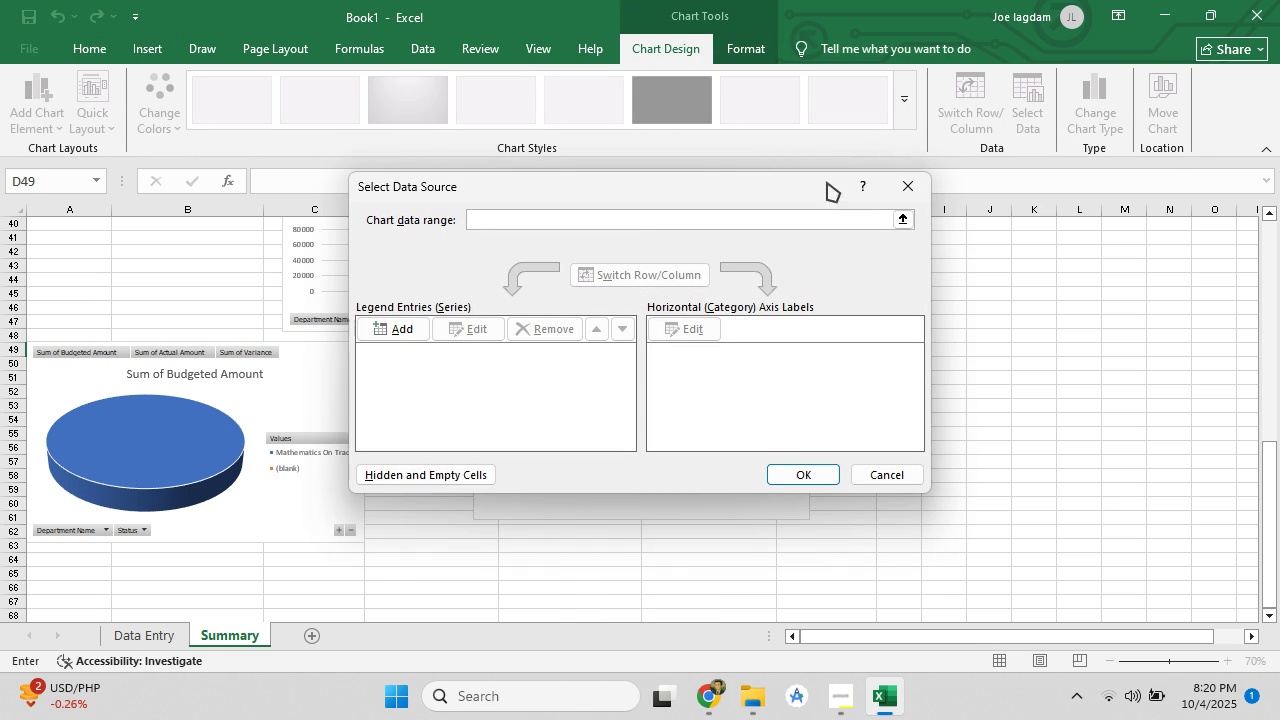 
mouse_move([677, 258])
 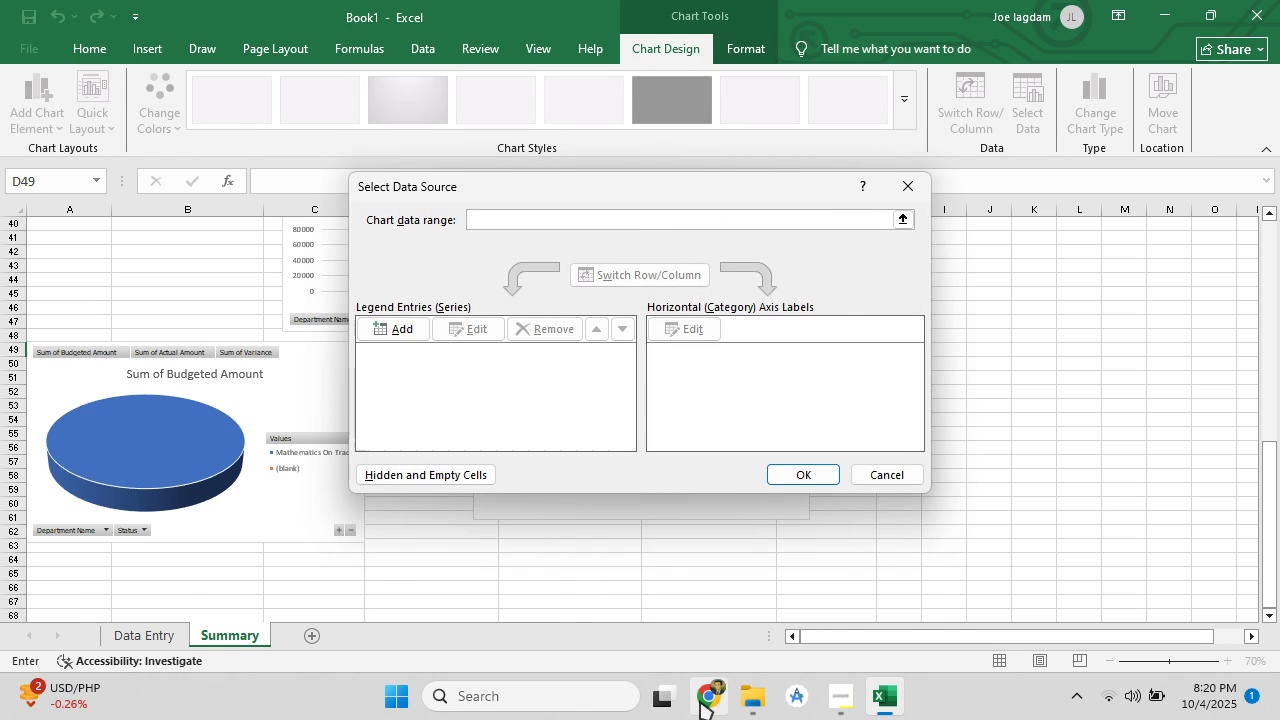 
left_click([700, 701])
 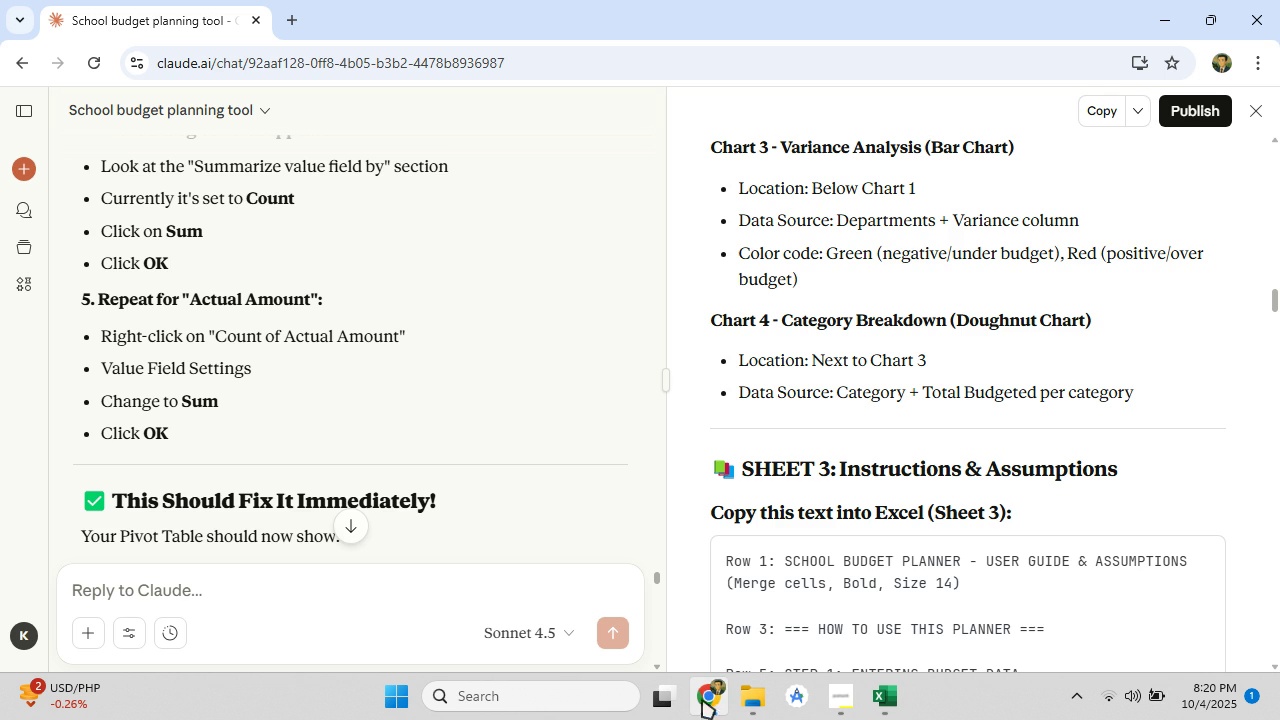 
scroll: coordinate [1007, 419], scroll_direction: up, amount: 4.0
 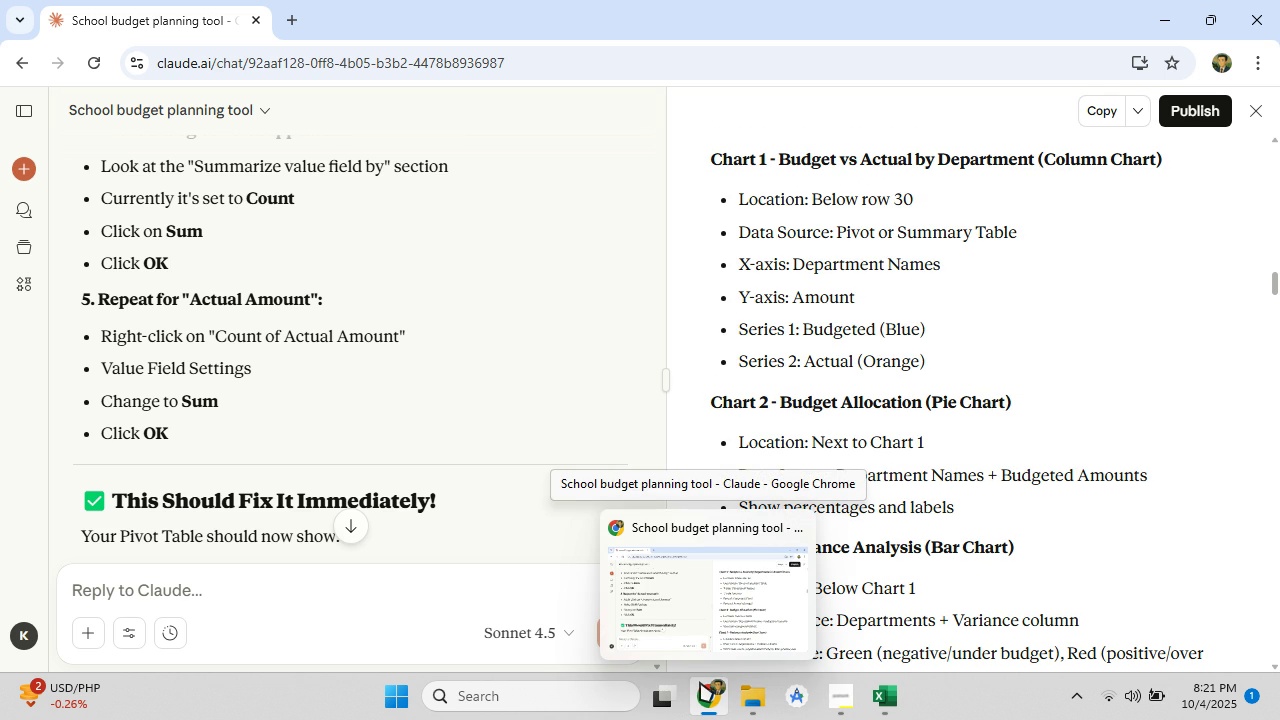 
wait(5.62)
 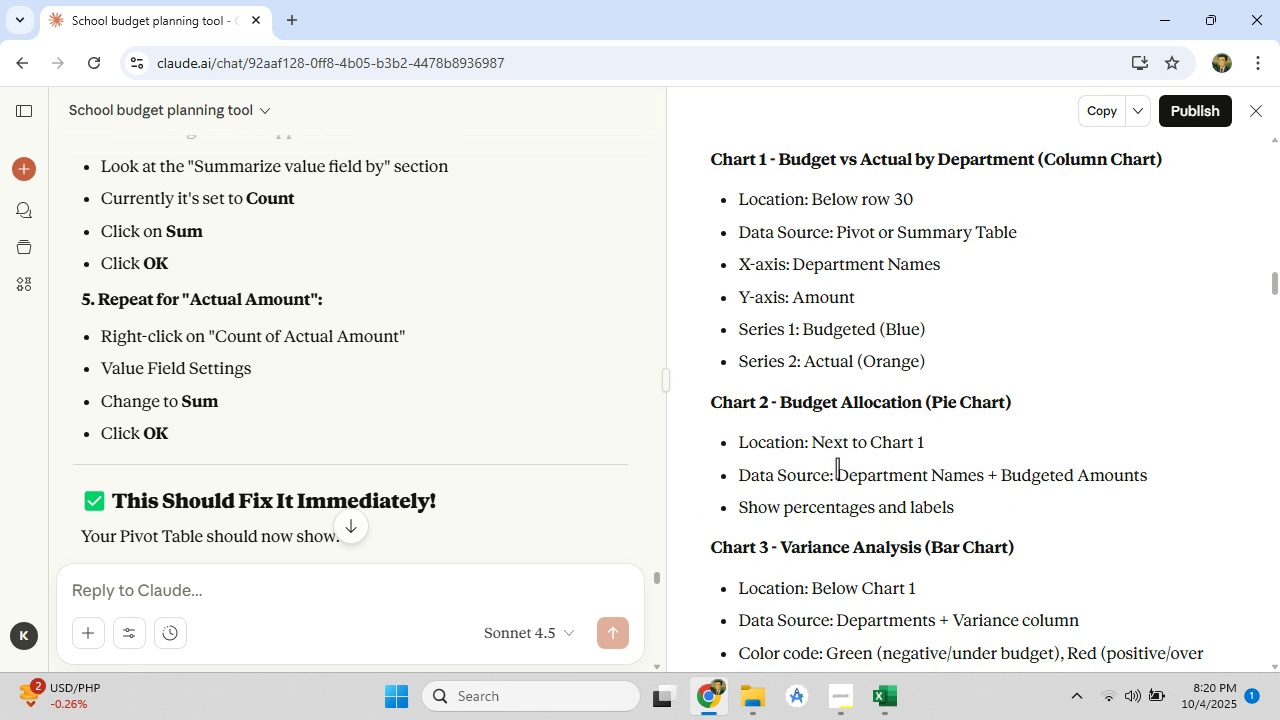 
left_click([700, 682])
 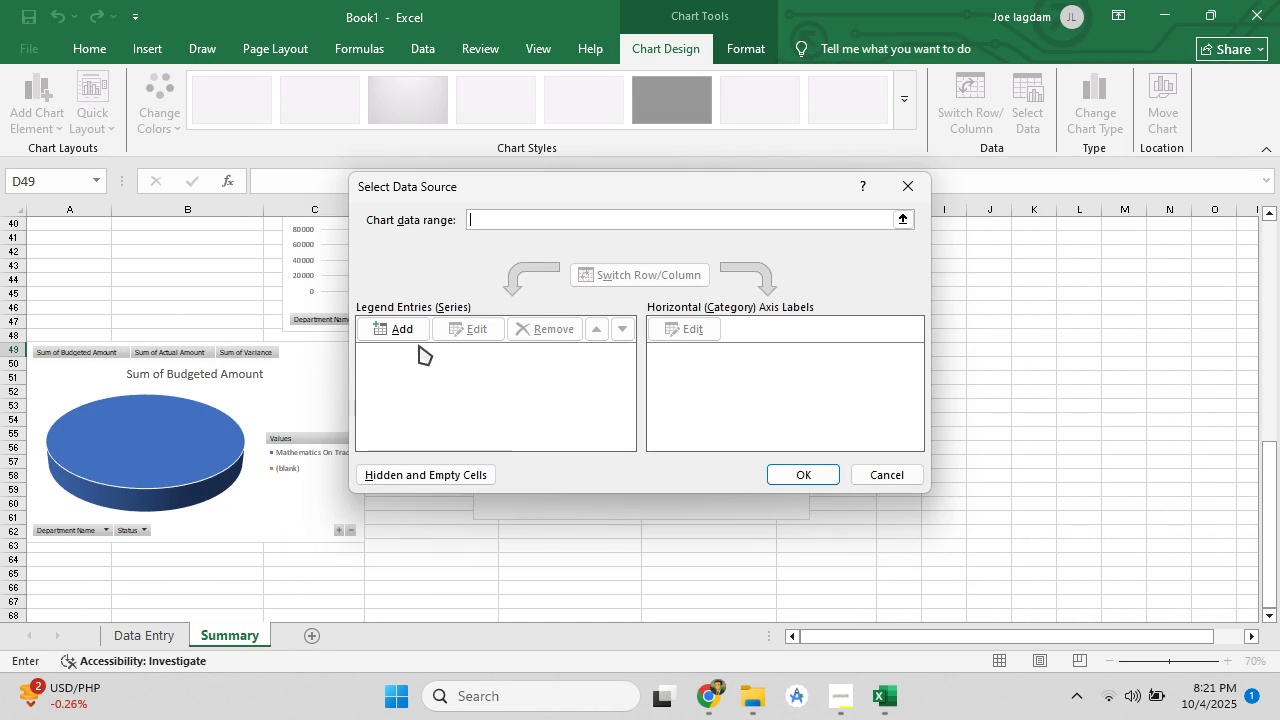 
left_click([408, 331])
 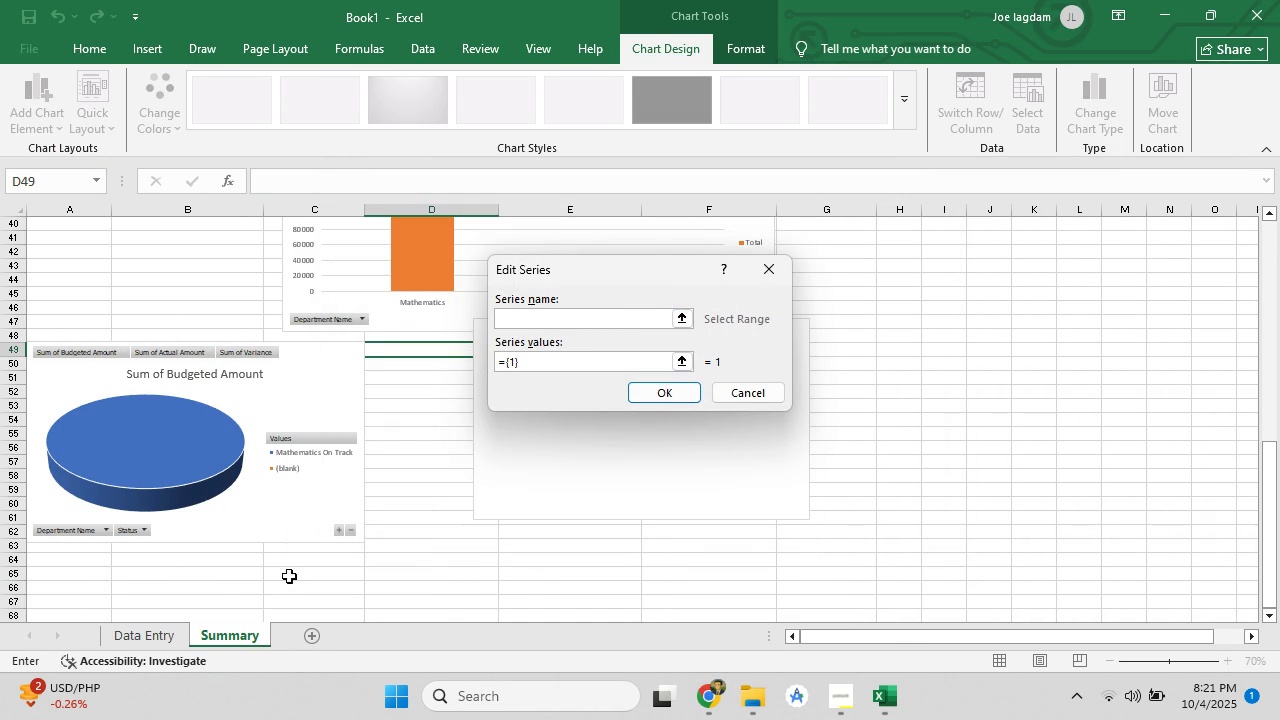 
left_click([155, 638])
 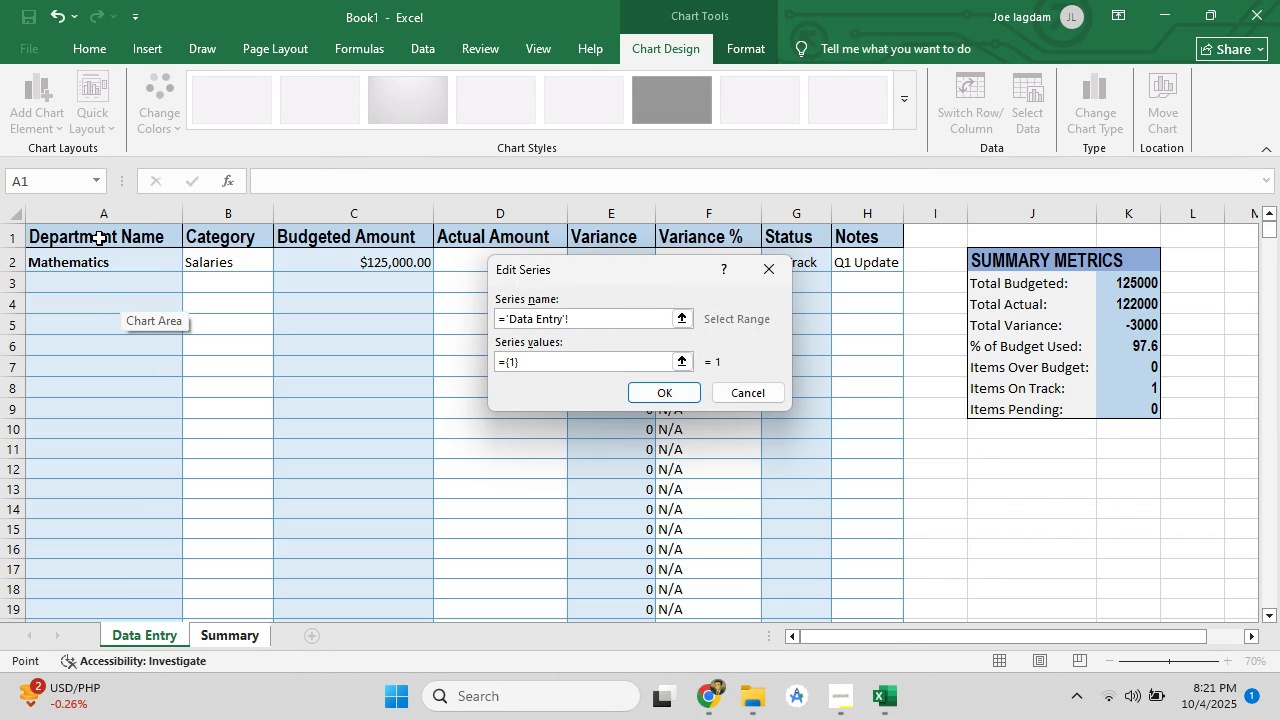 
left_click([99, 238])
 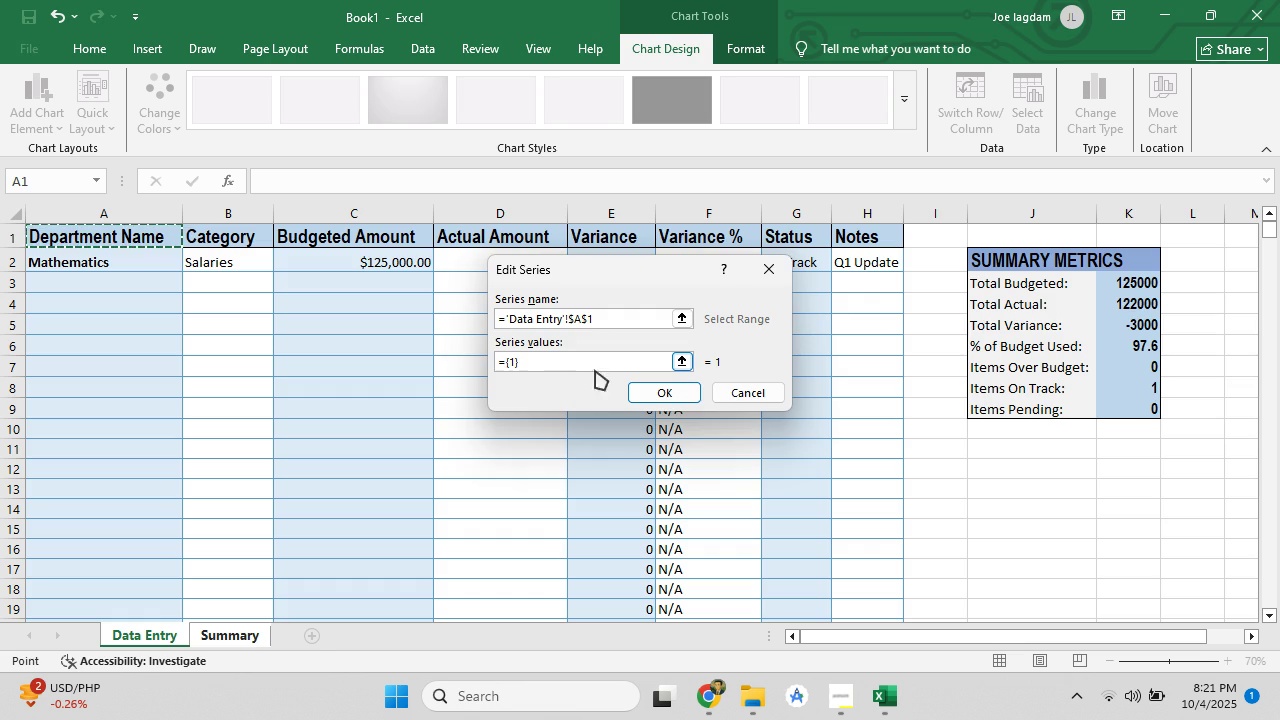 
left_click([645, 397])
 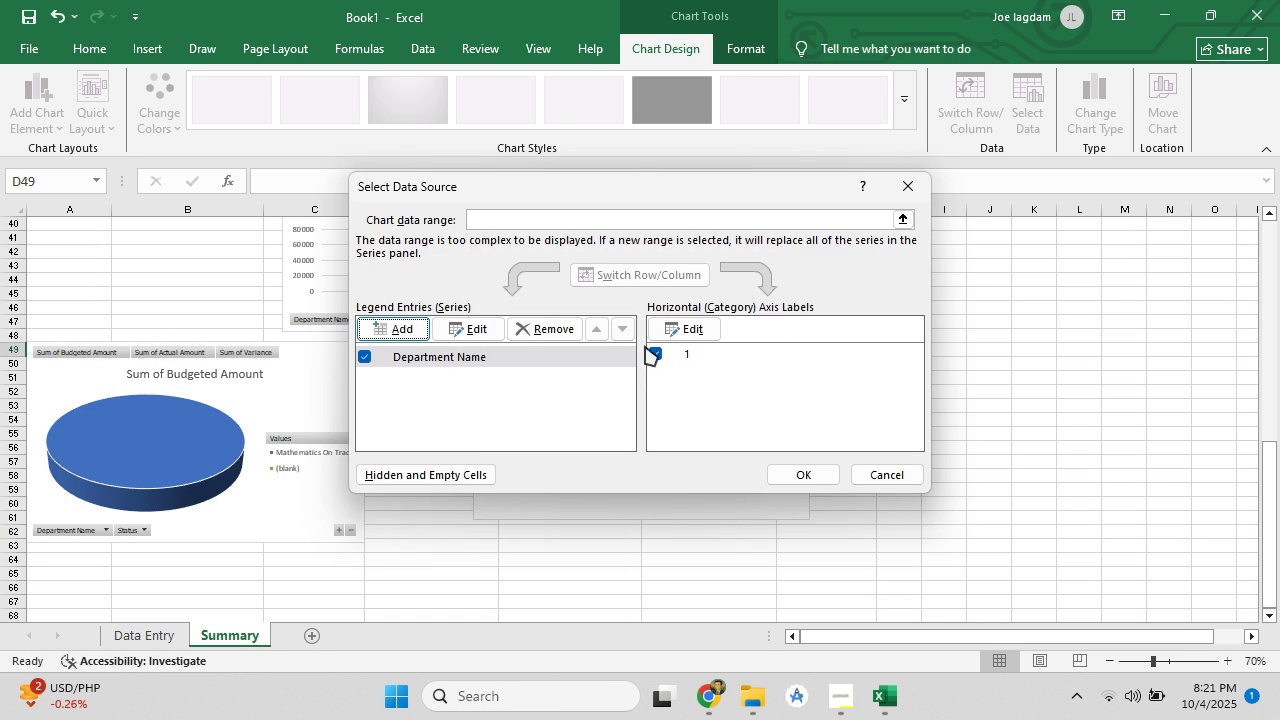 
left_click([659, 327])
 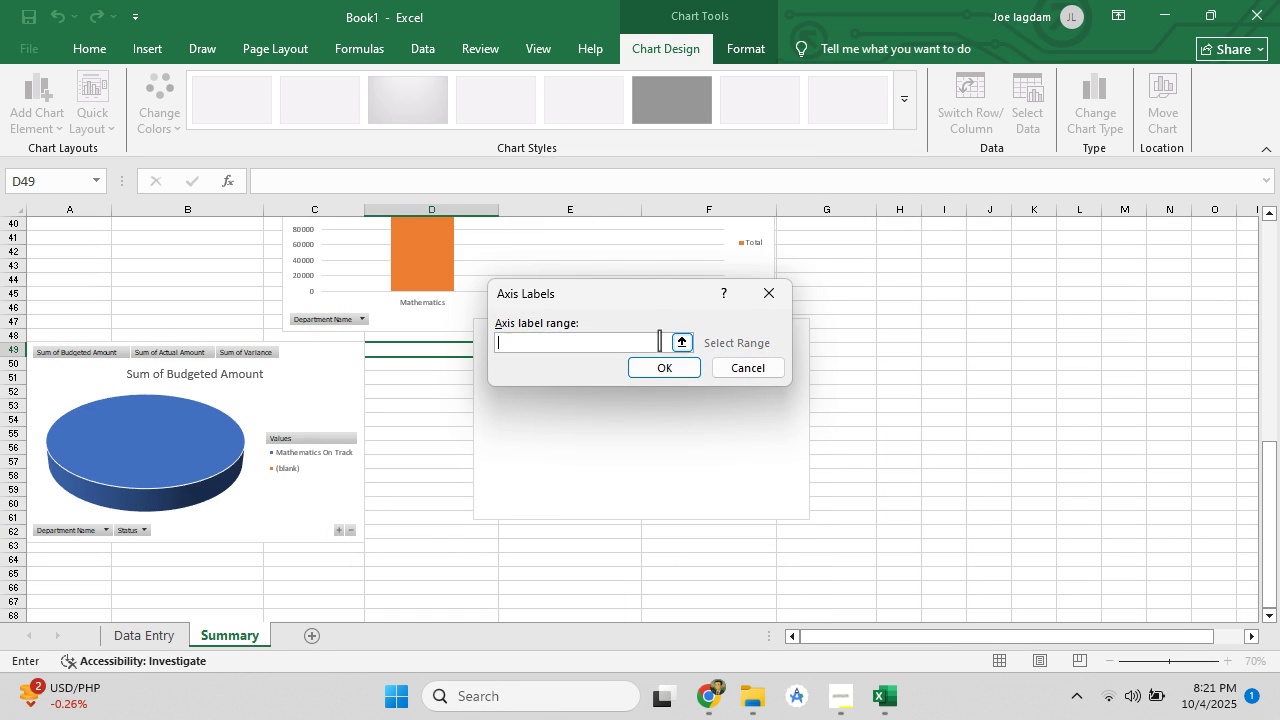 
left_click([677, 343])
 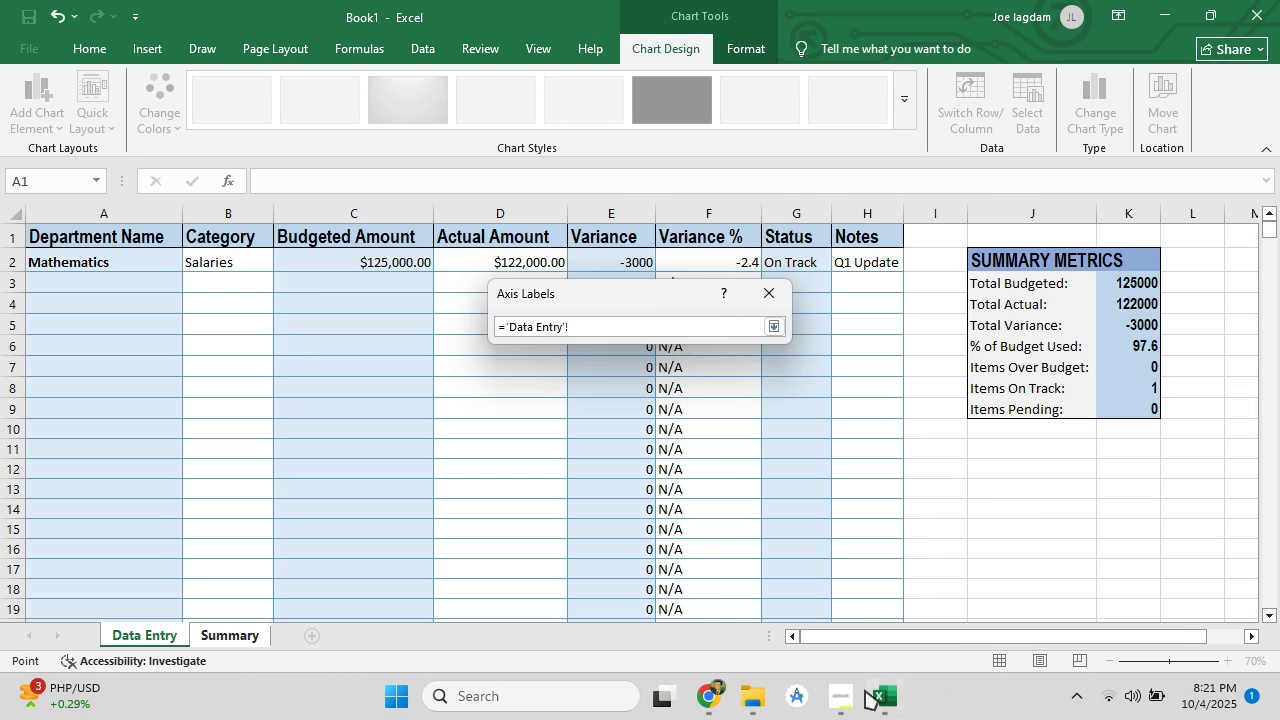 
left_click([720, 705])
 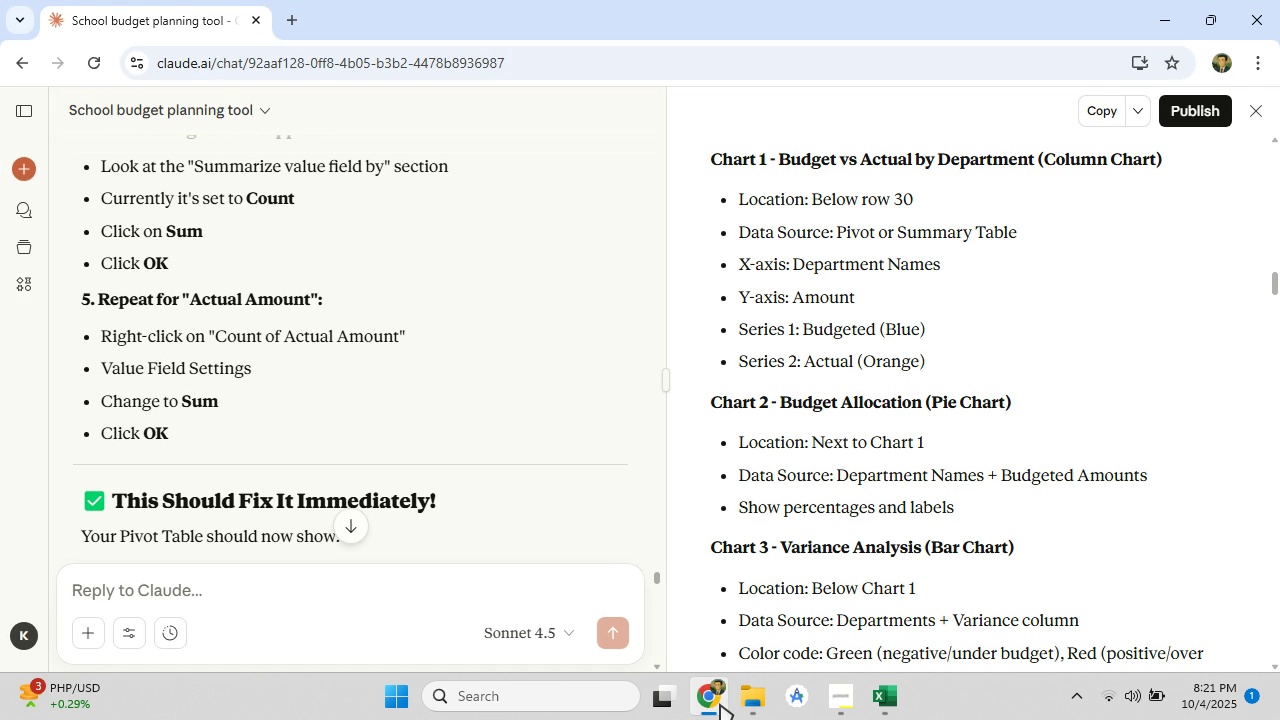 
left_click([724, 709])
 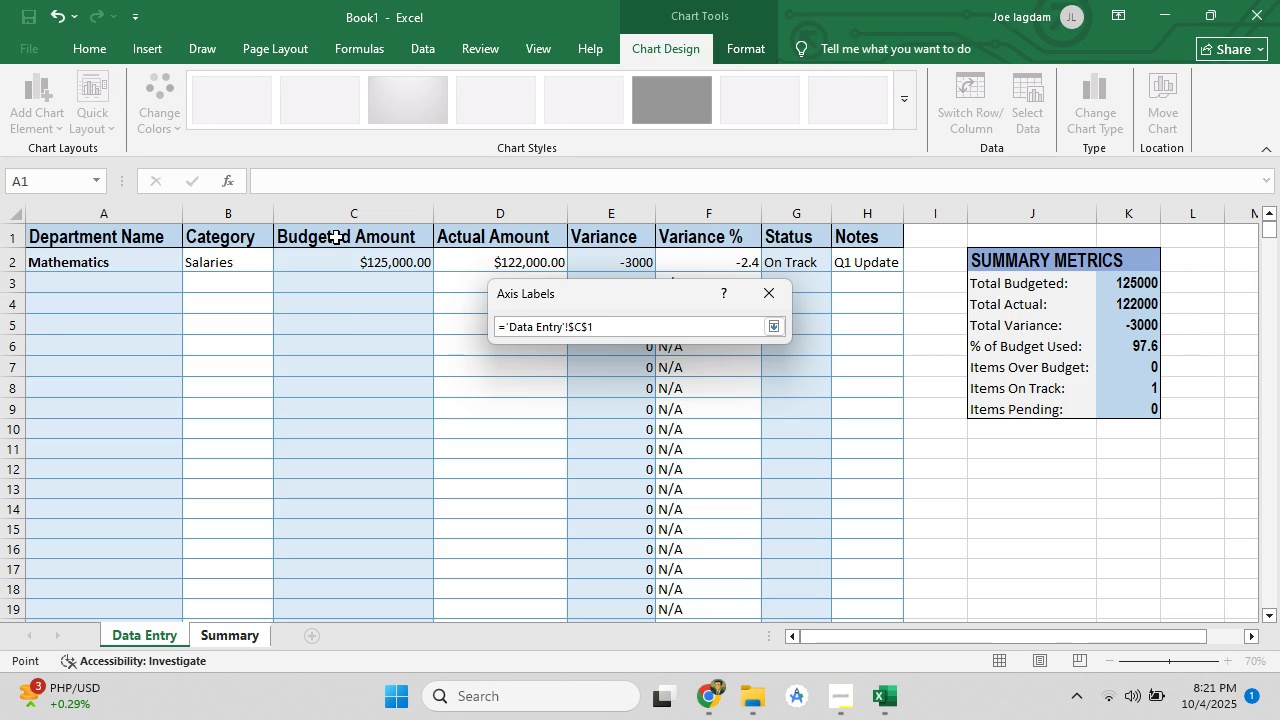 
left_click([336, 237])
 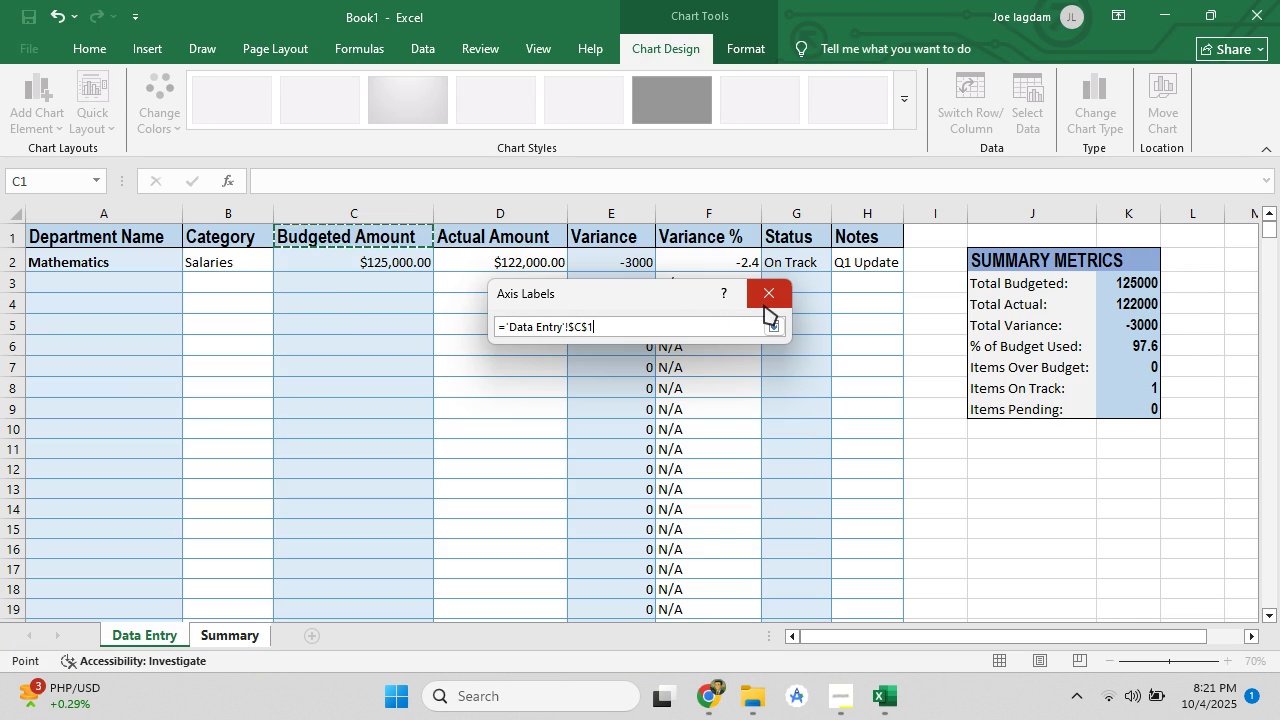 
key(Enter)
 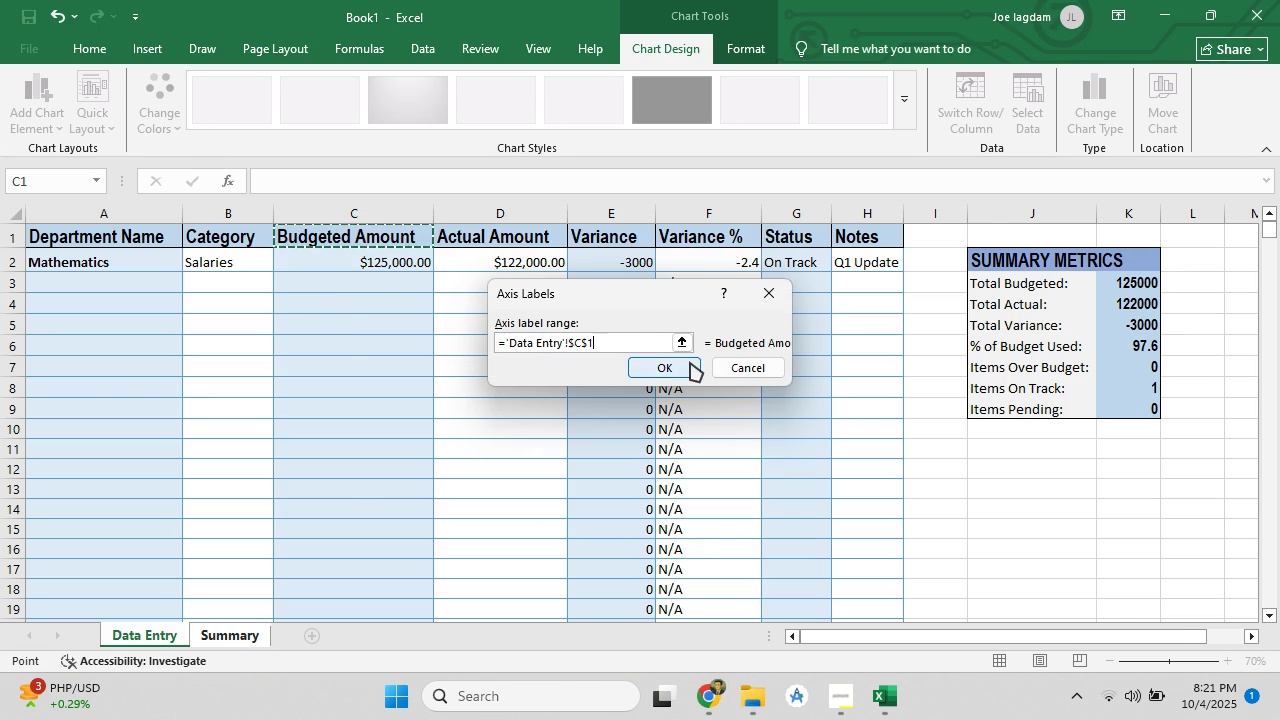 
left_click([690, 362])
 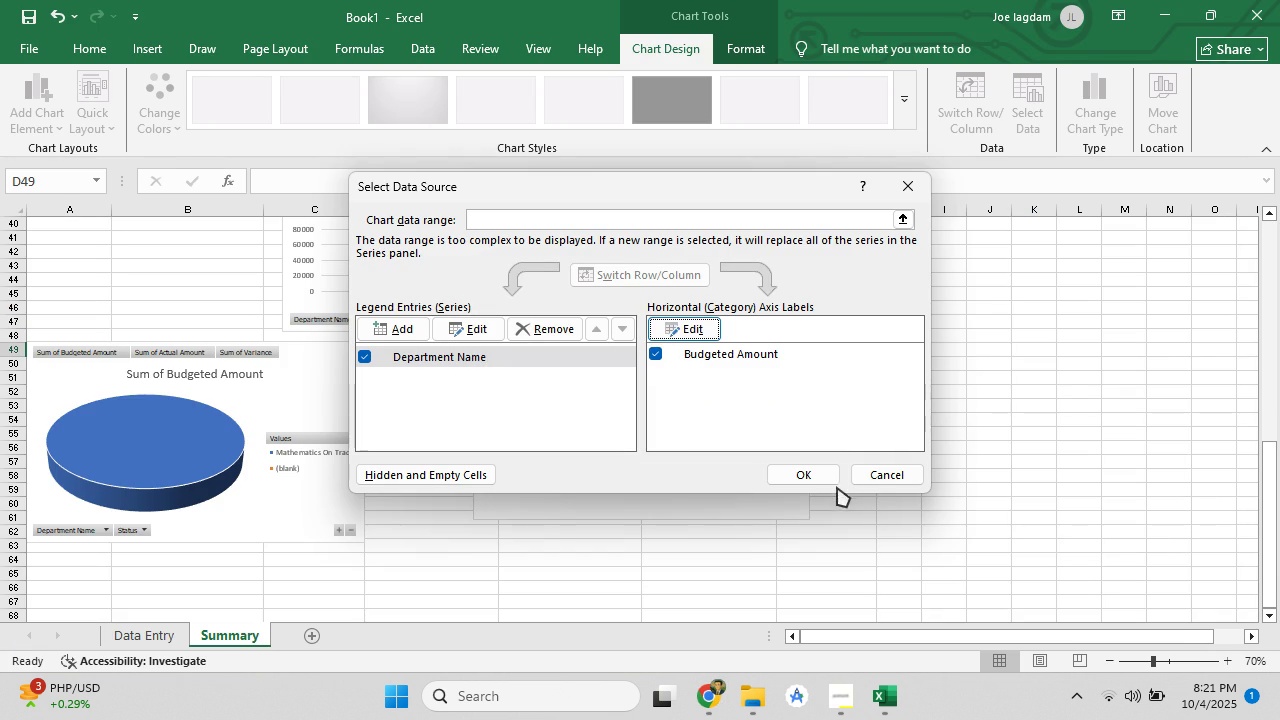 
left_click([814, 482])
 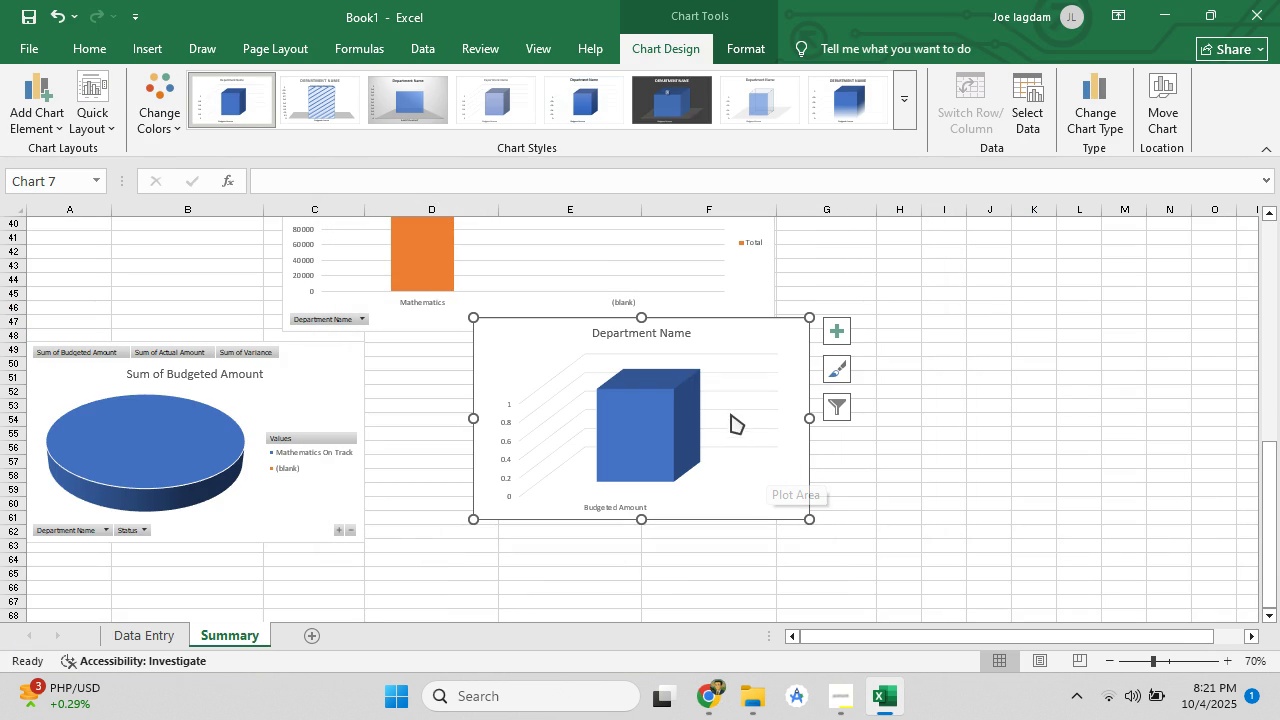 
left_click([1050, 518])
 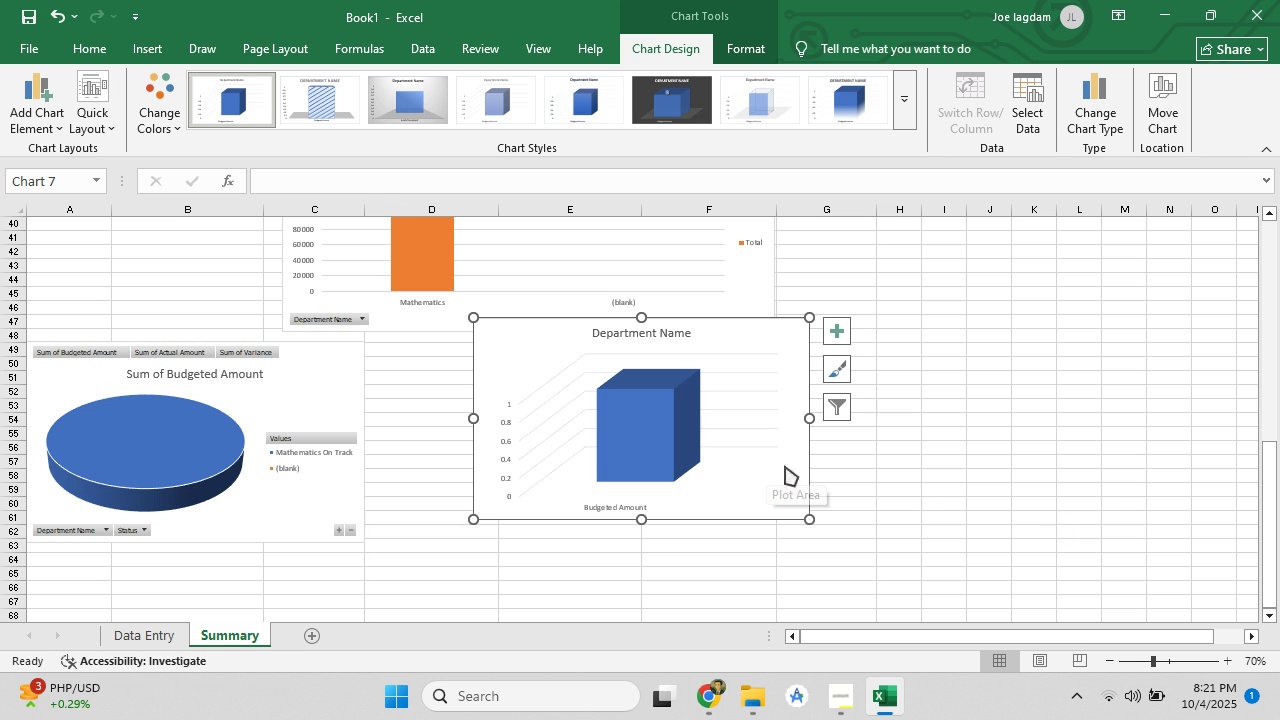 
left_click_drag(start_coordinate=[755, 461], to_coordinate=[678, 489])
 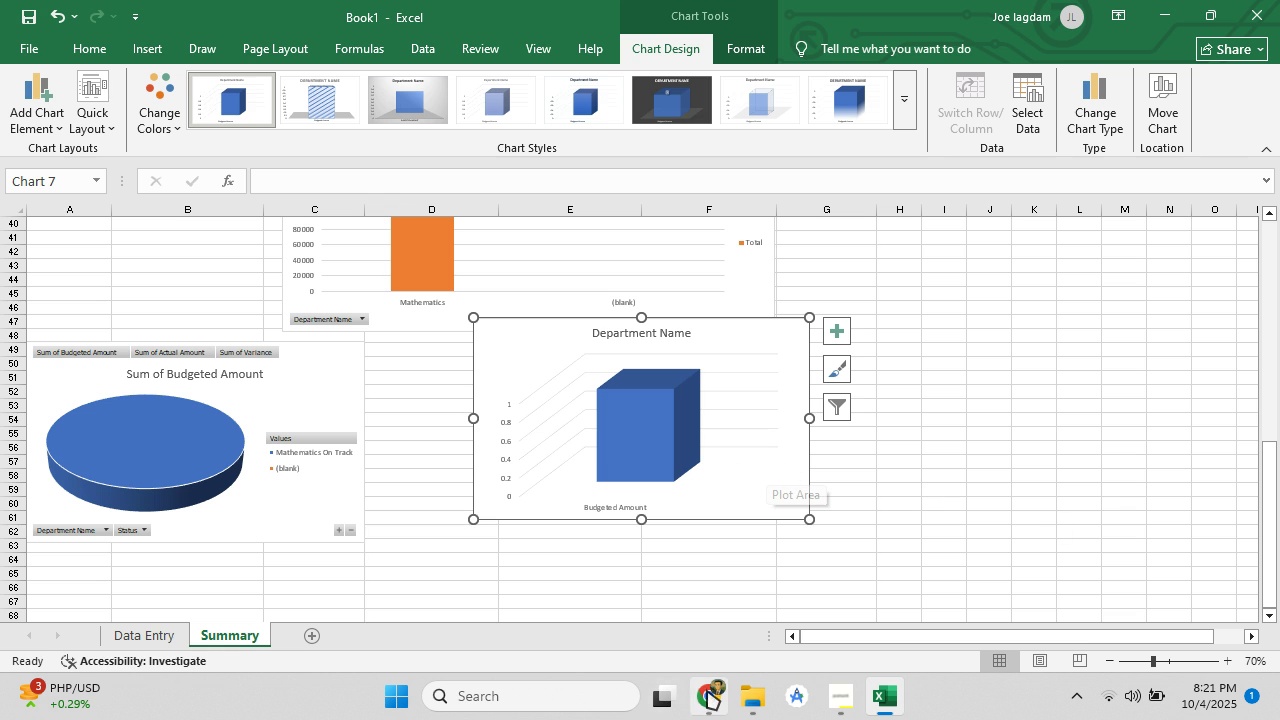 
left_click([707, 690])
 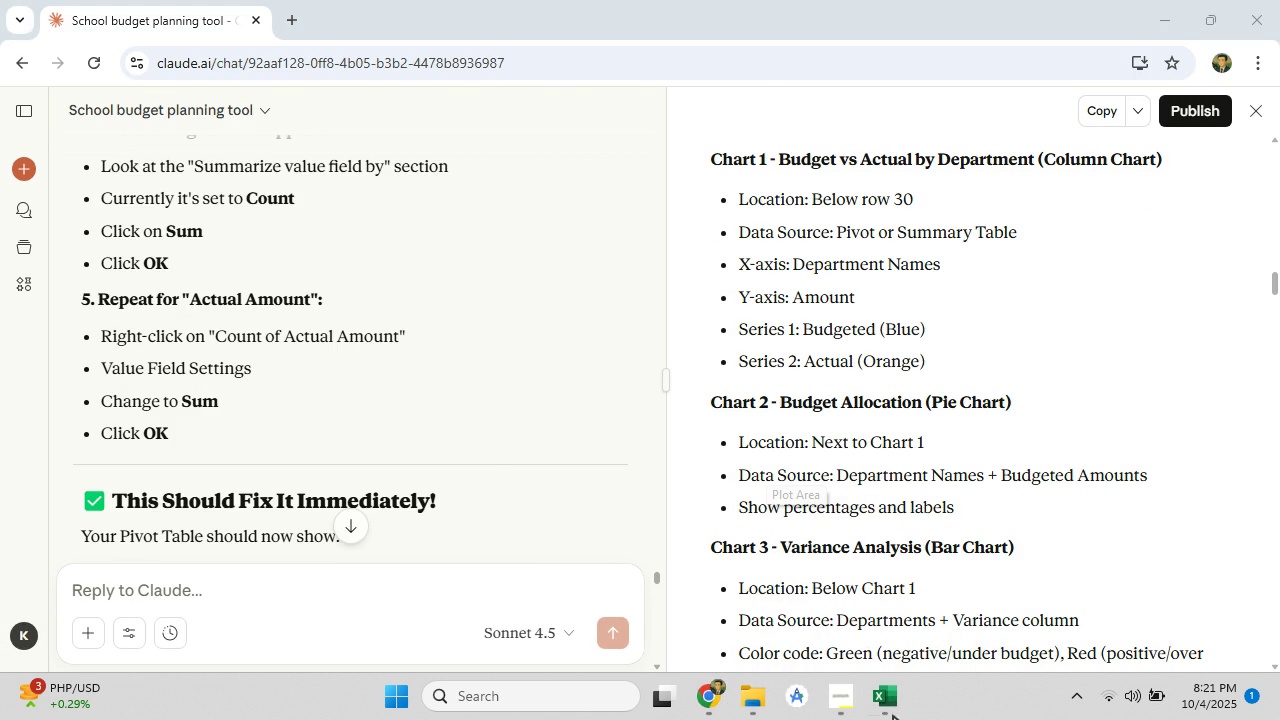 
wait(7.69)
 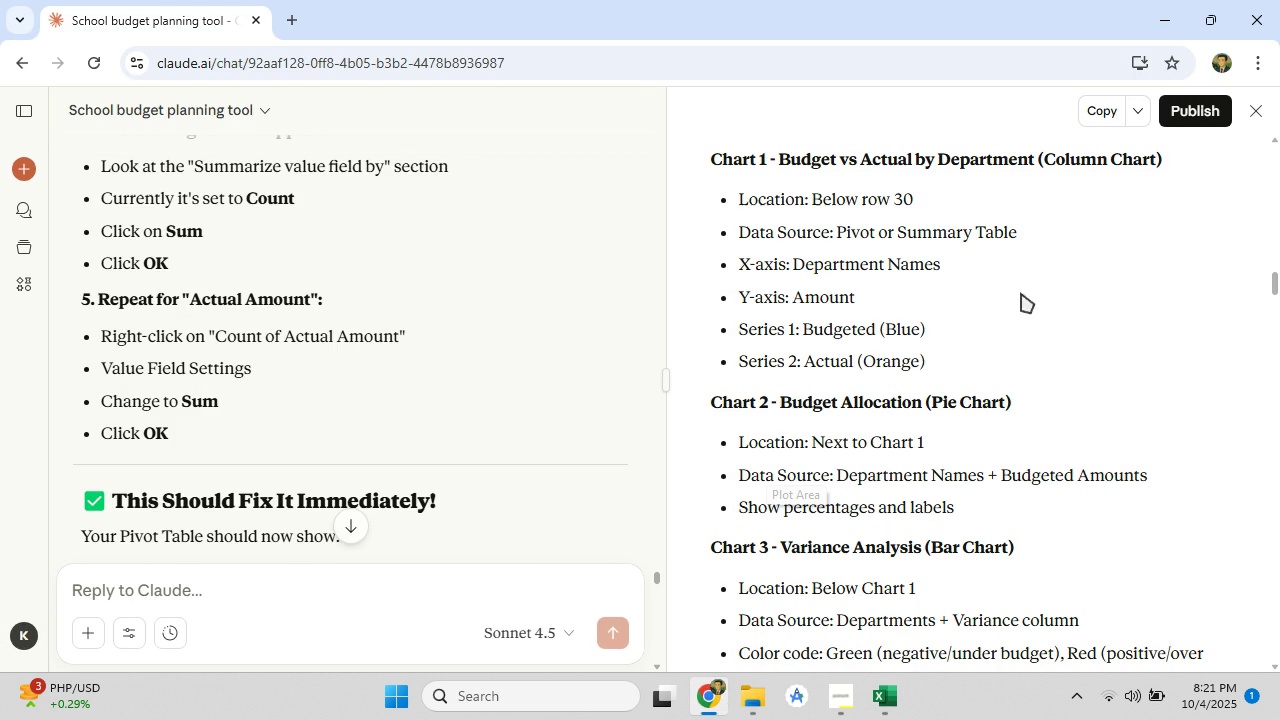 
left_click([834, 333])
 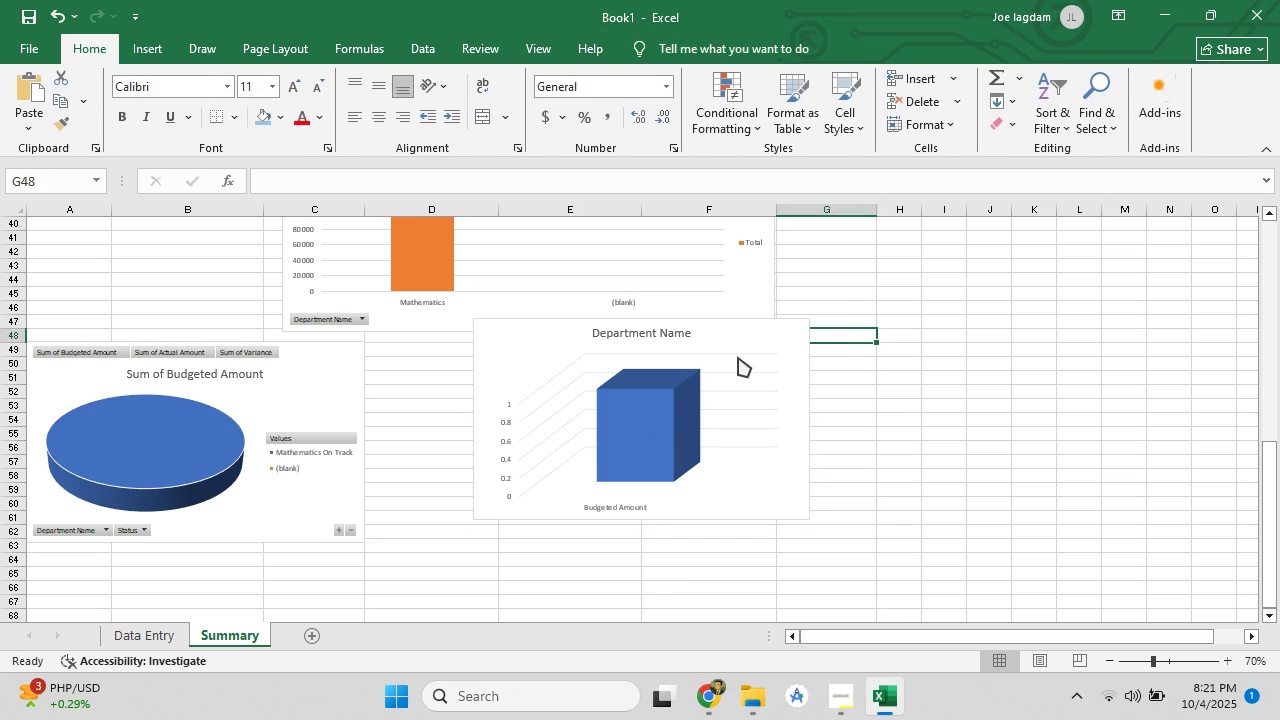 
left_click([738, 357])
 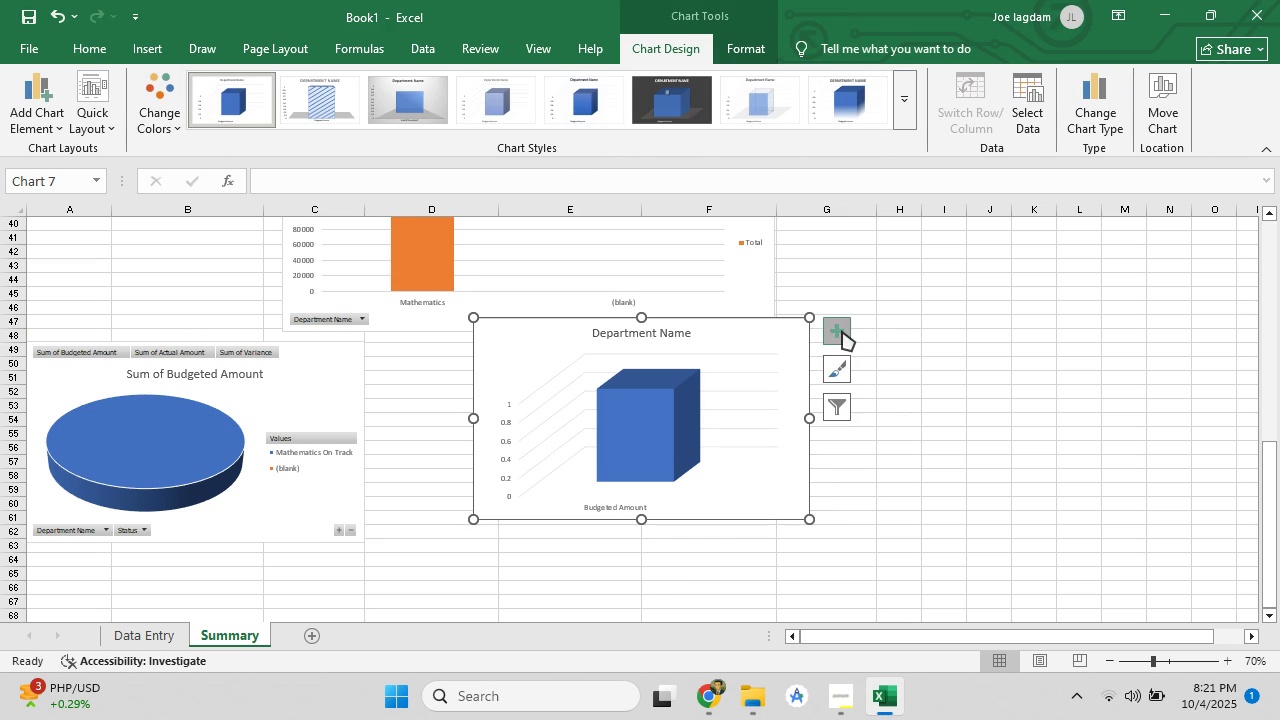 
left_click([842, 331])
 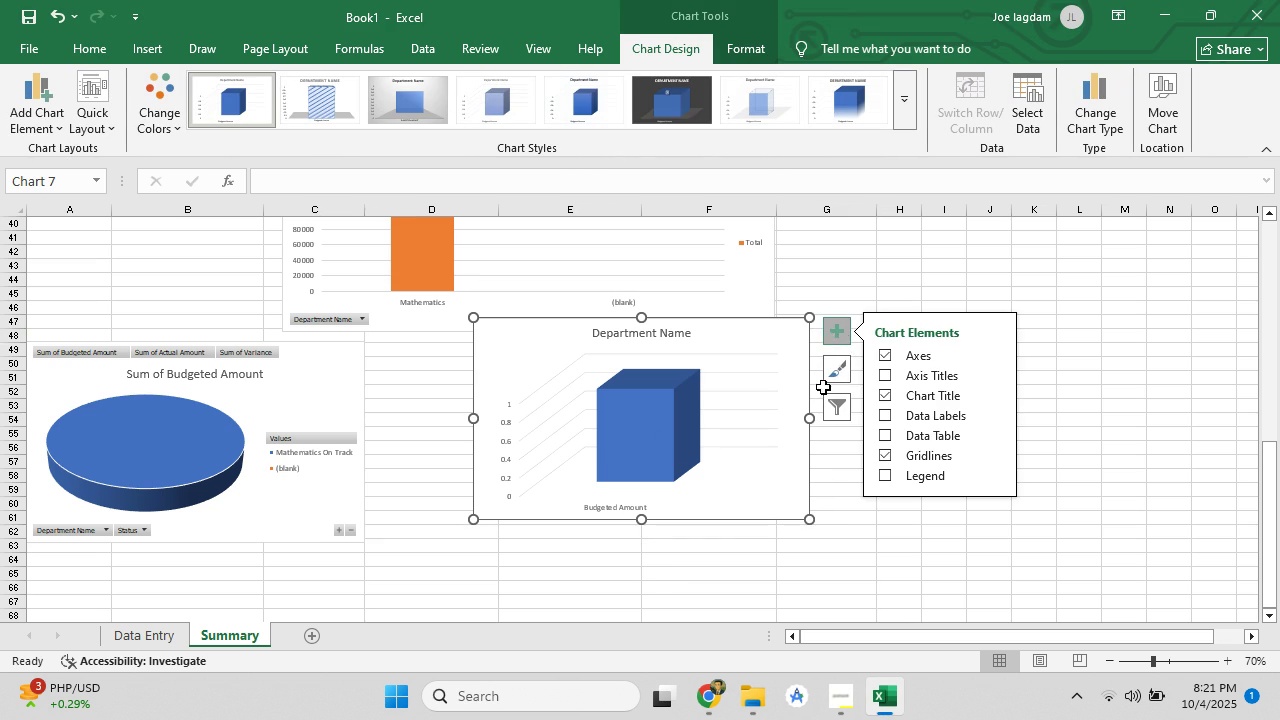 
left_click([828, 379])
 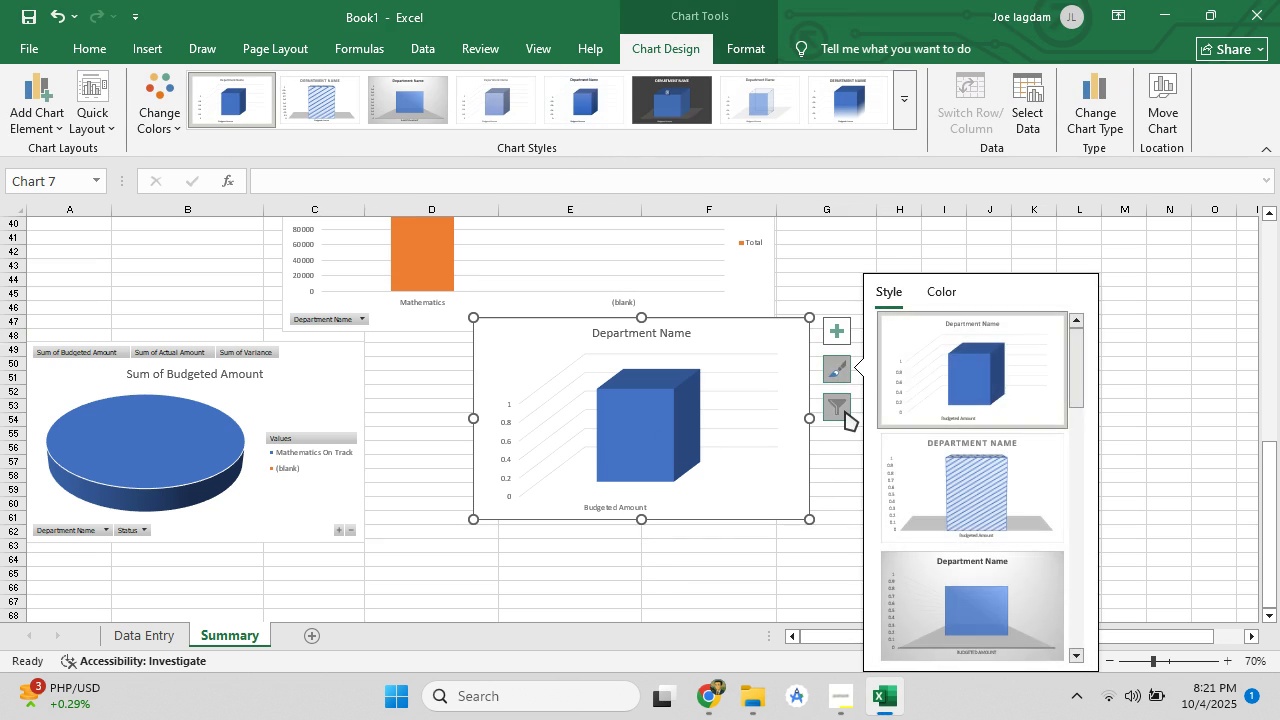 
left_click([845, 411])
 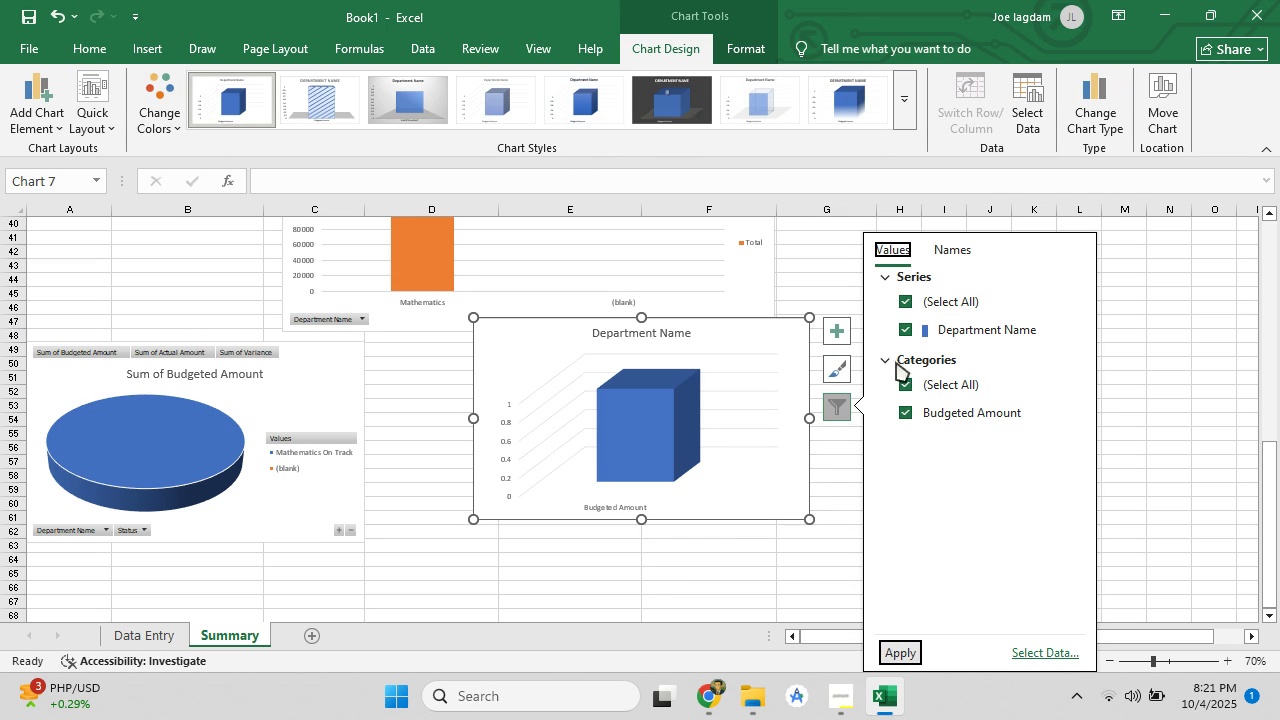 
left_click([938, 248])
 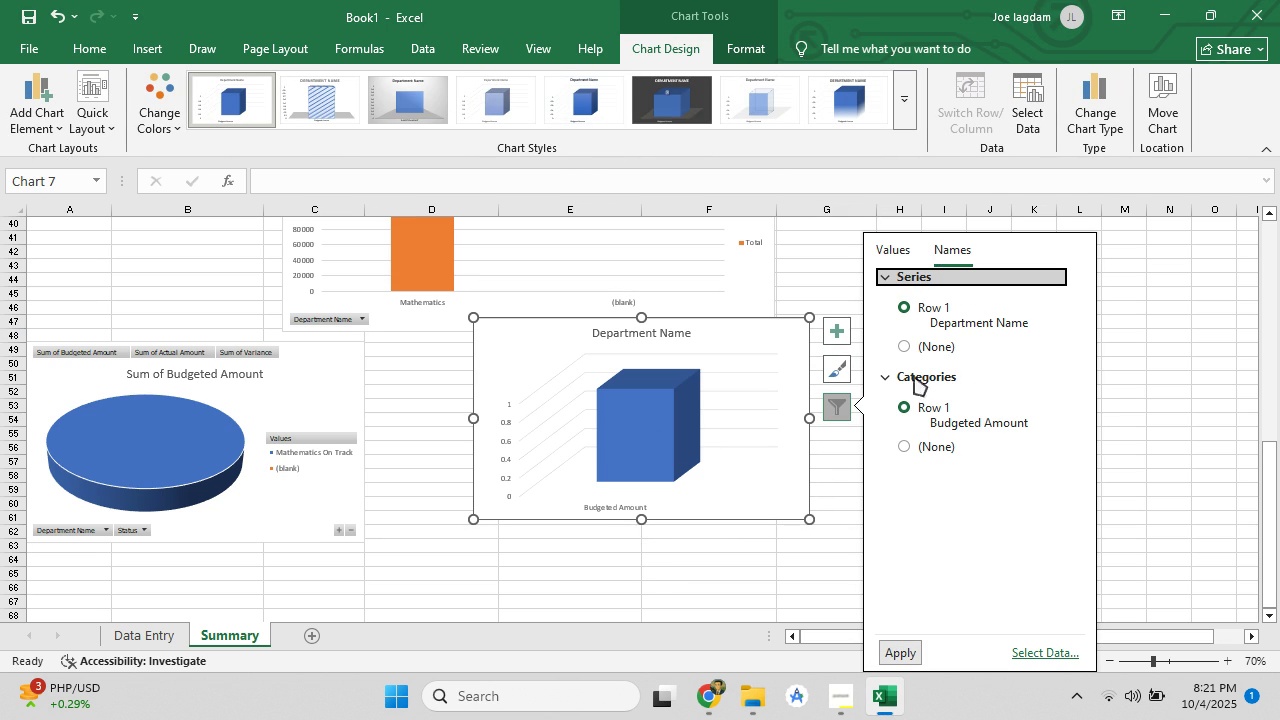 
left_click([908, 407])
 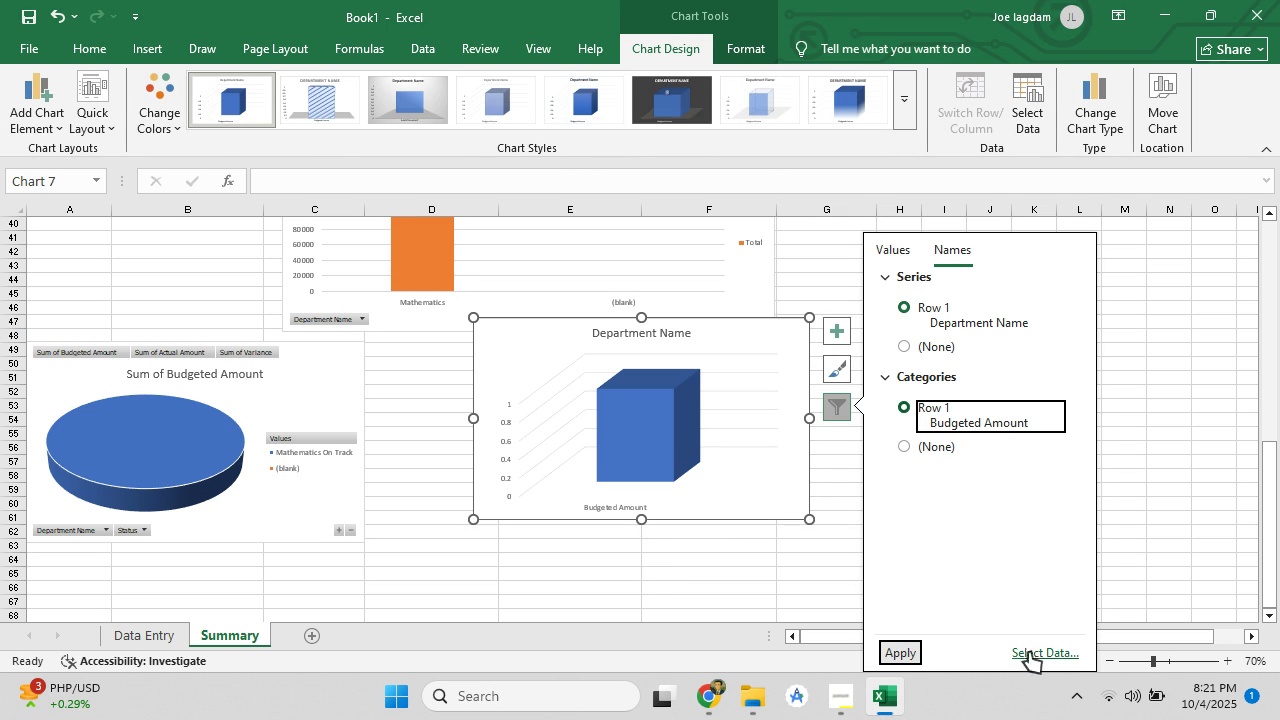 
left_click([1029, 652])
 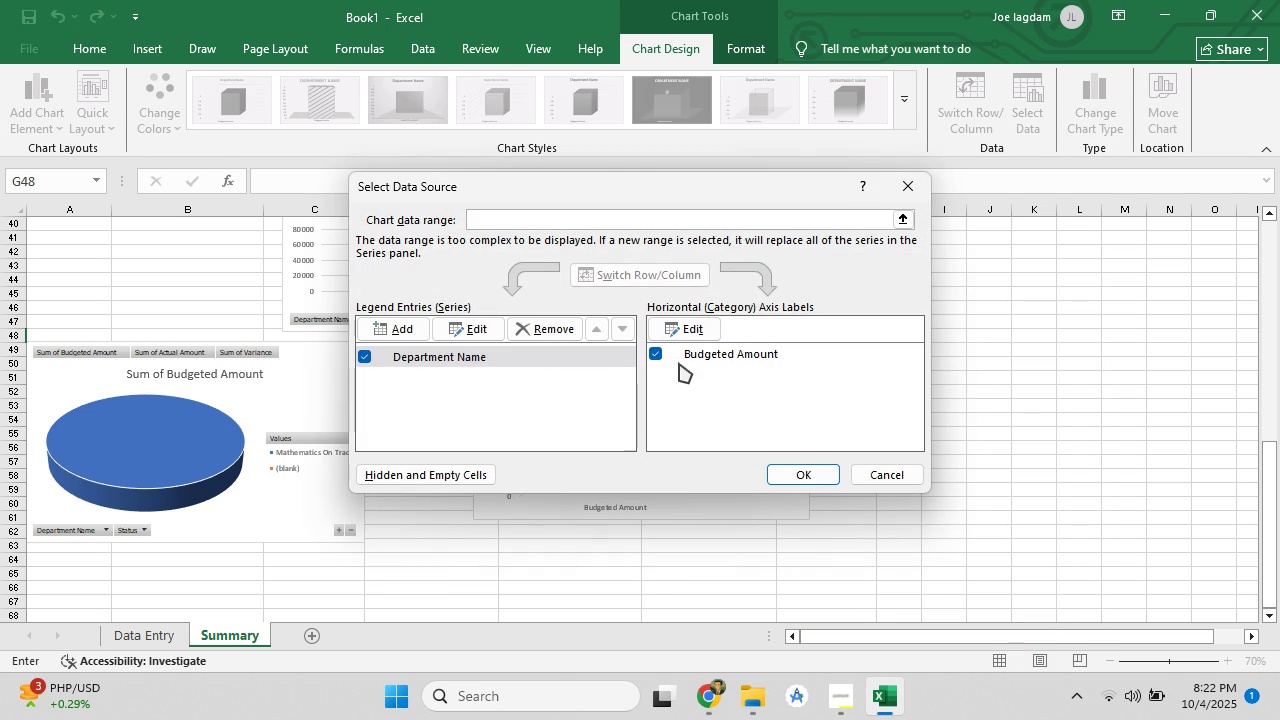 
left_click([652, 356])
 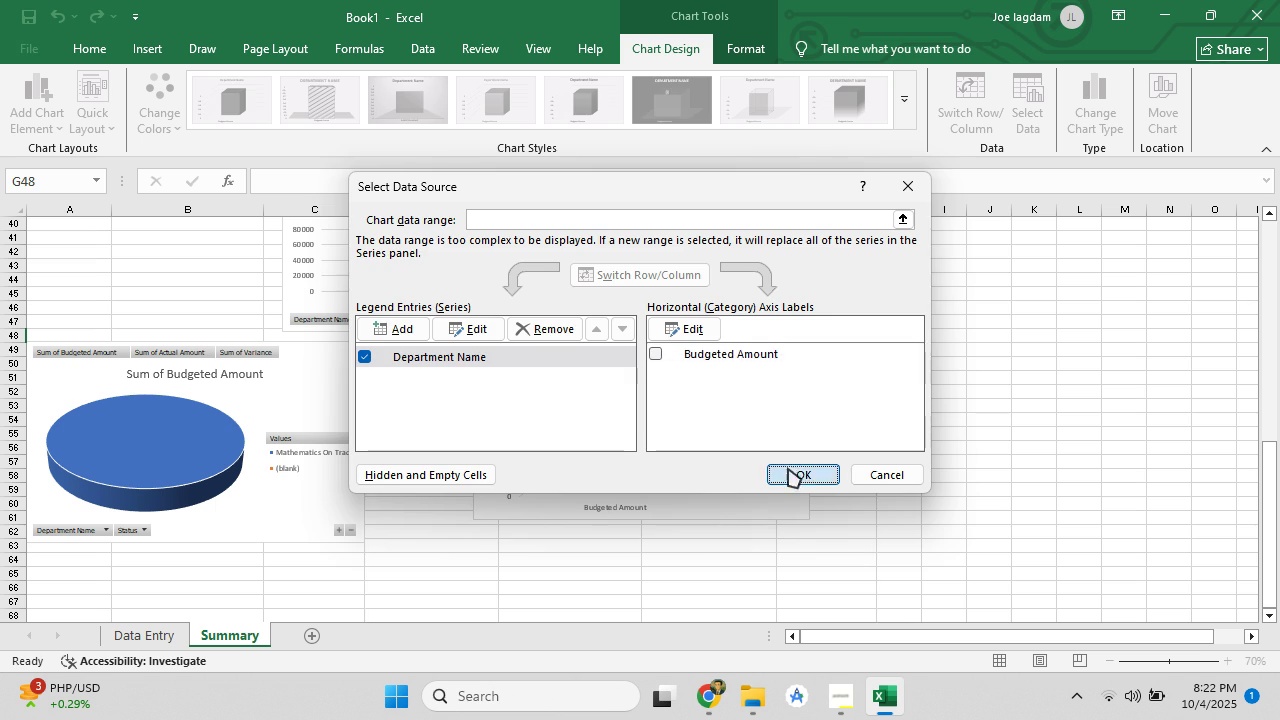 
left_click([788, 468])
 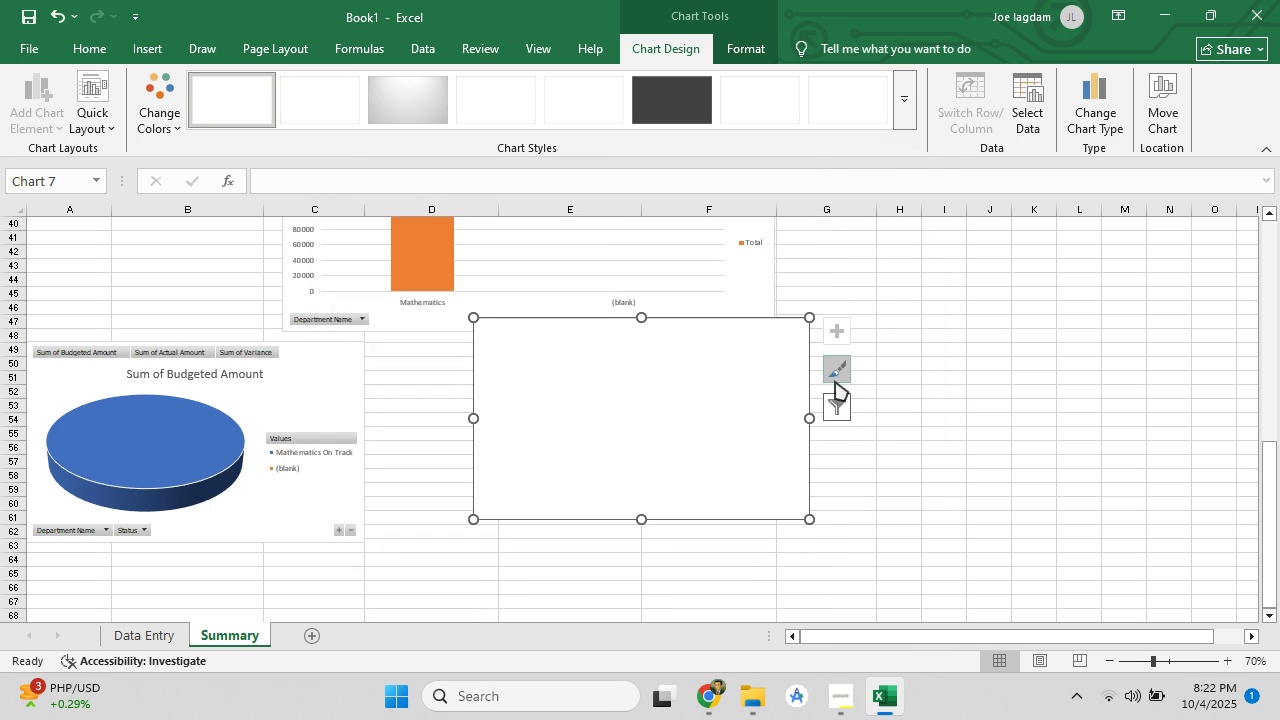 
left_click([835, 381])
 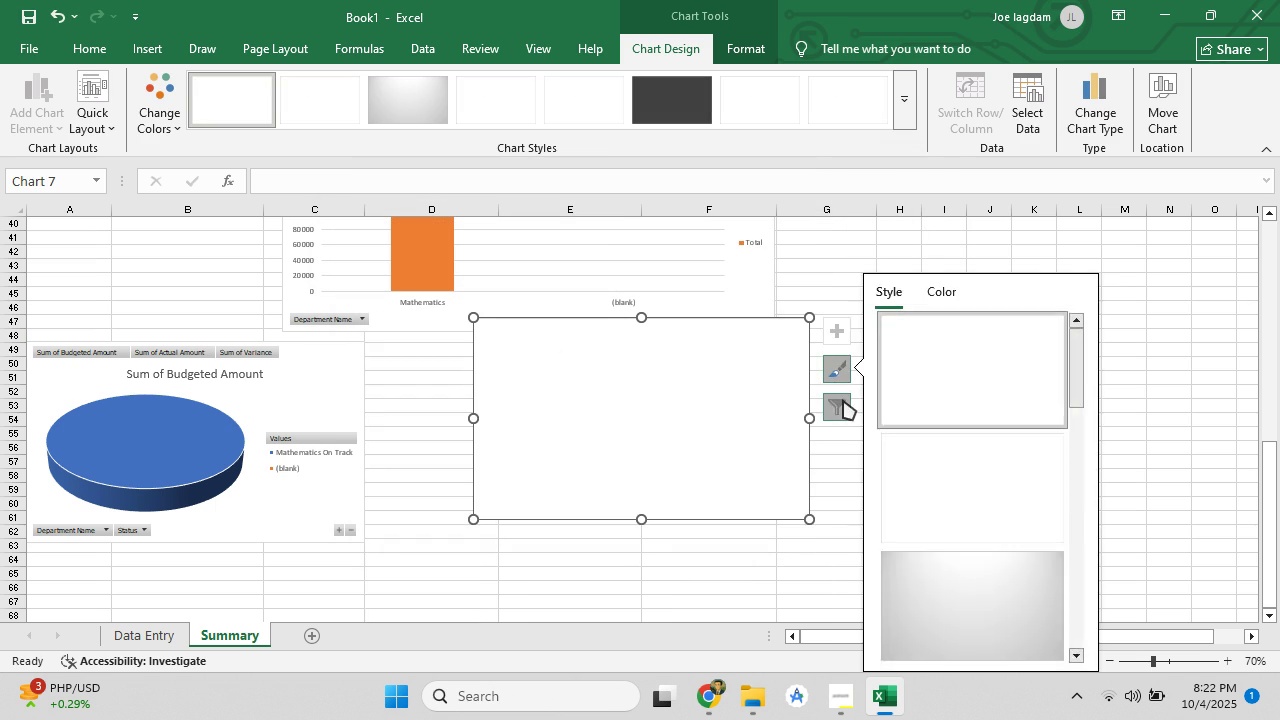 
left_click([843, 400])
 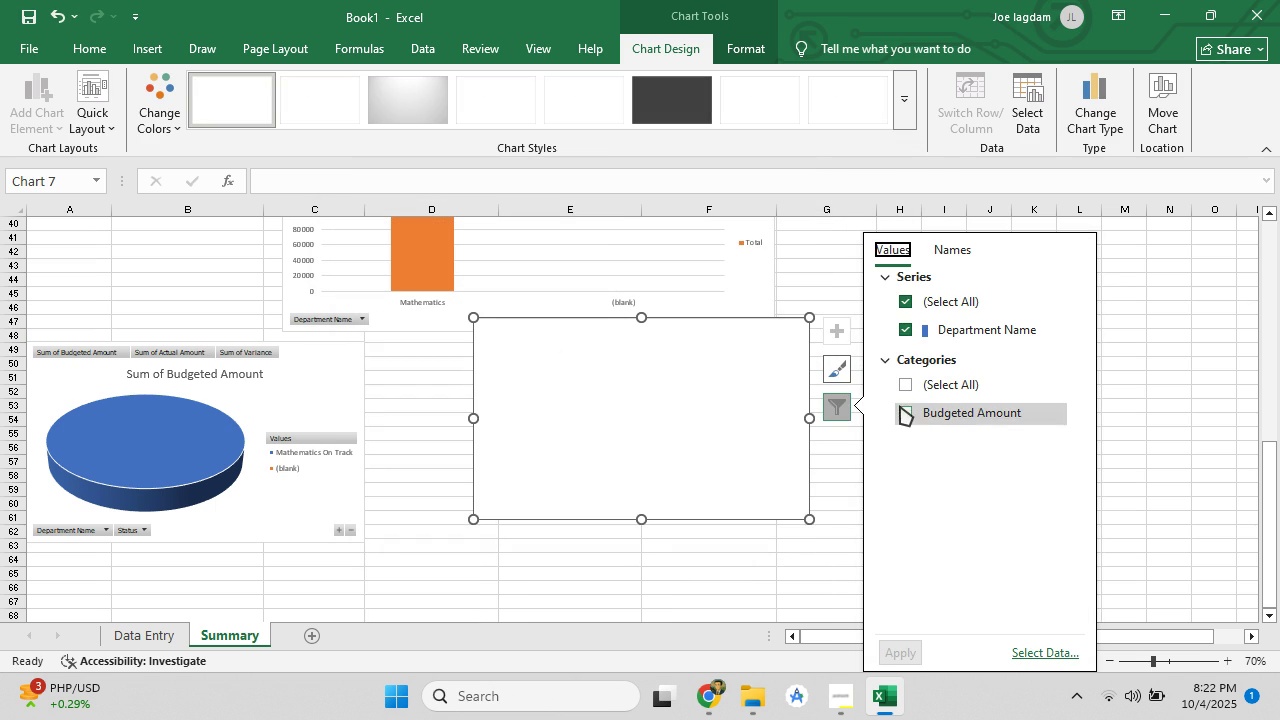 
left_click([898, 411])
 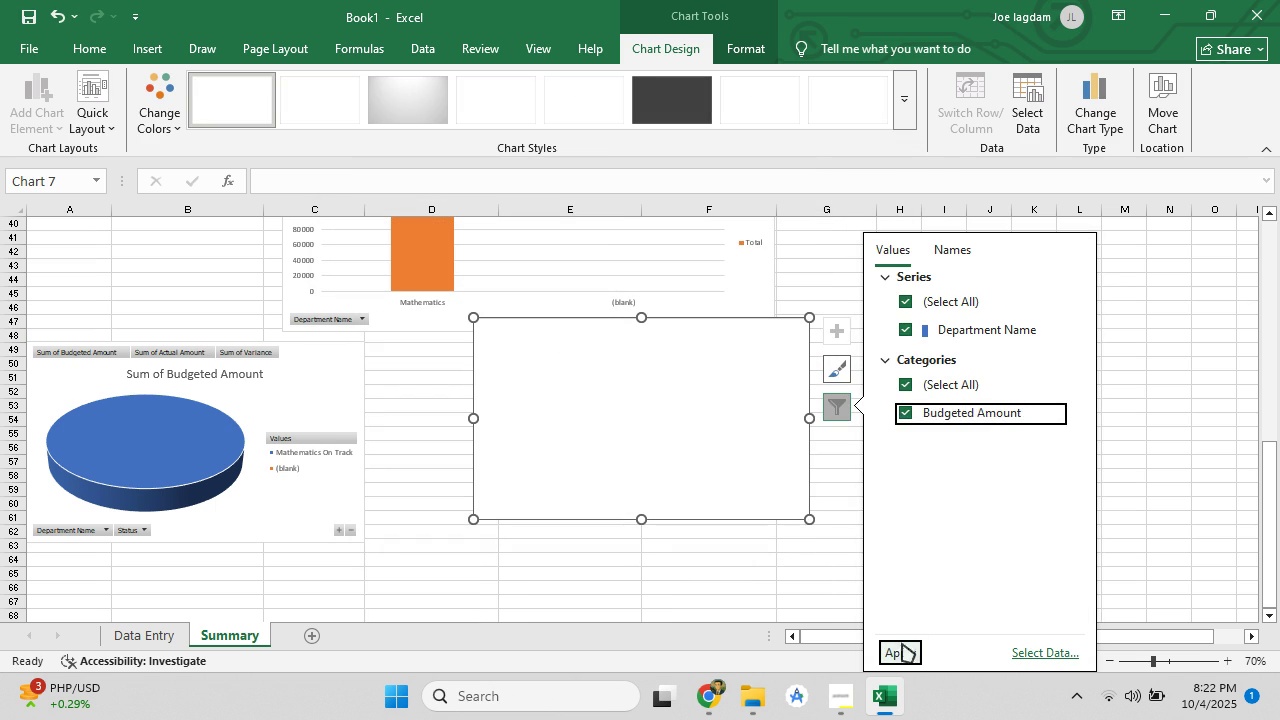 
left_click([901, 646])
 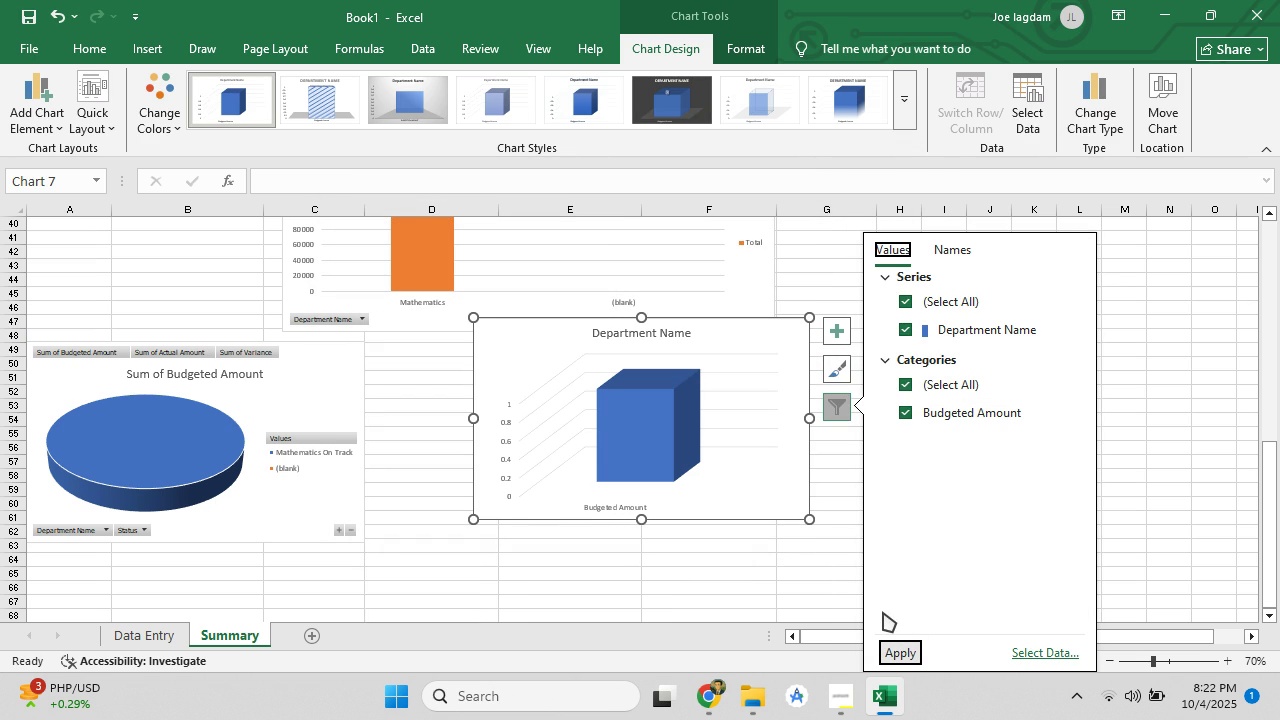 
wait(8.81)
 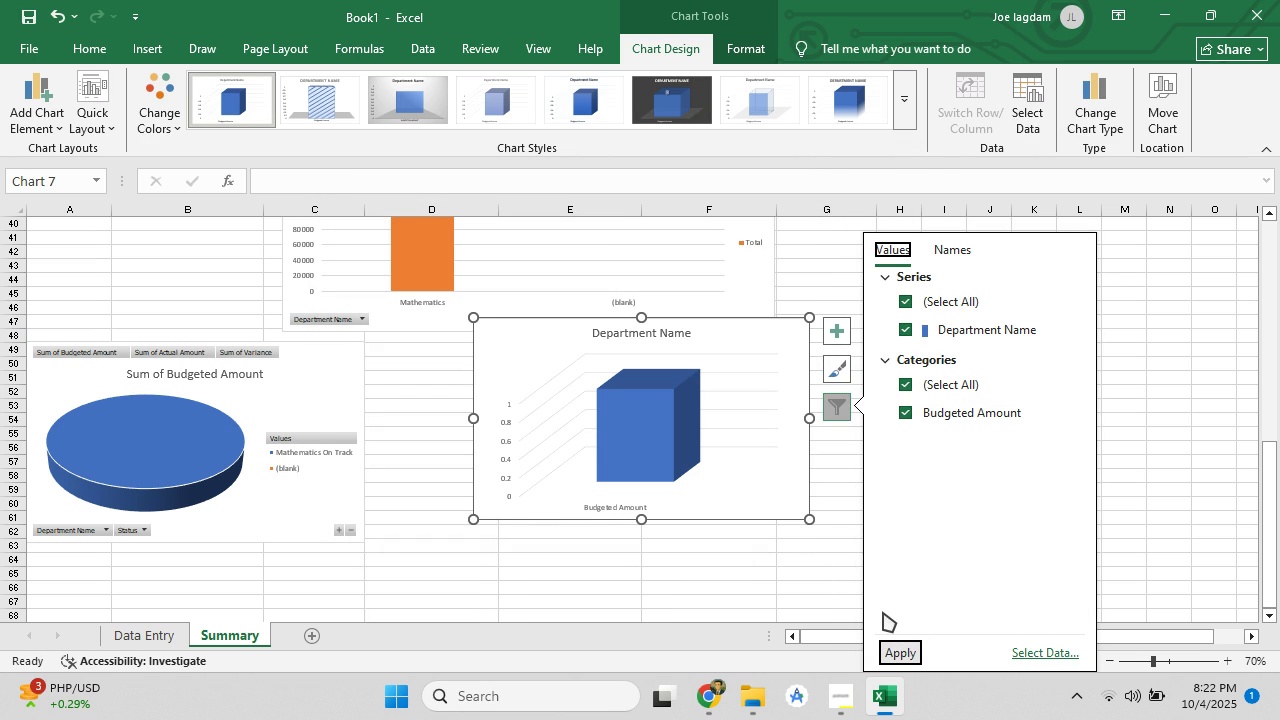 
left_click([940, 241])
 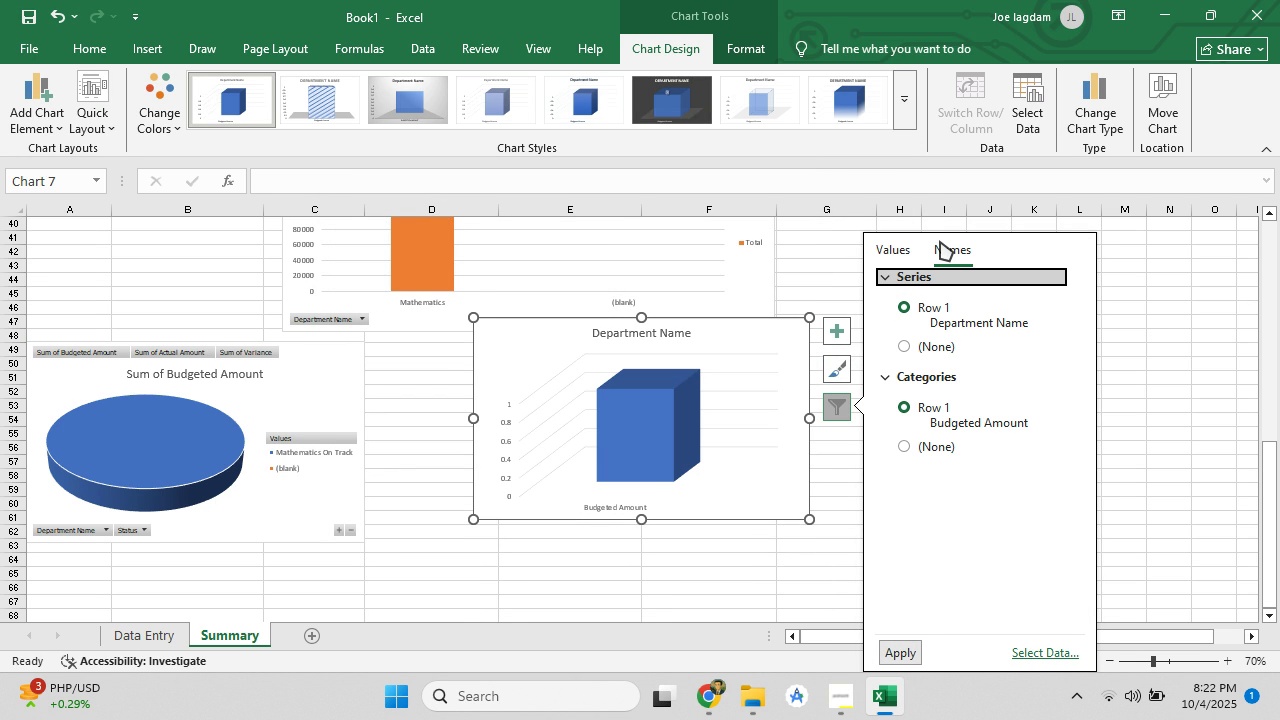 
wait(10.17)
 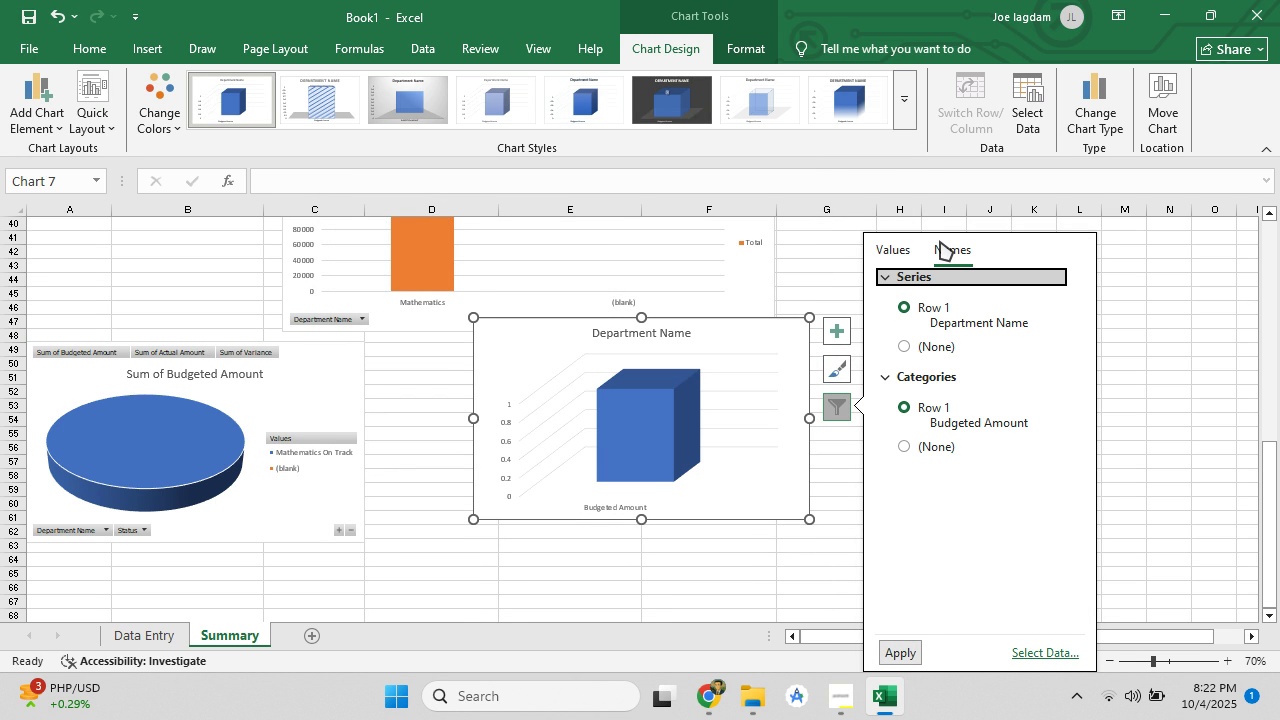 
right_click([654, 367])
 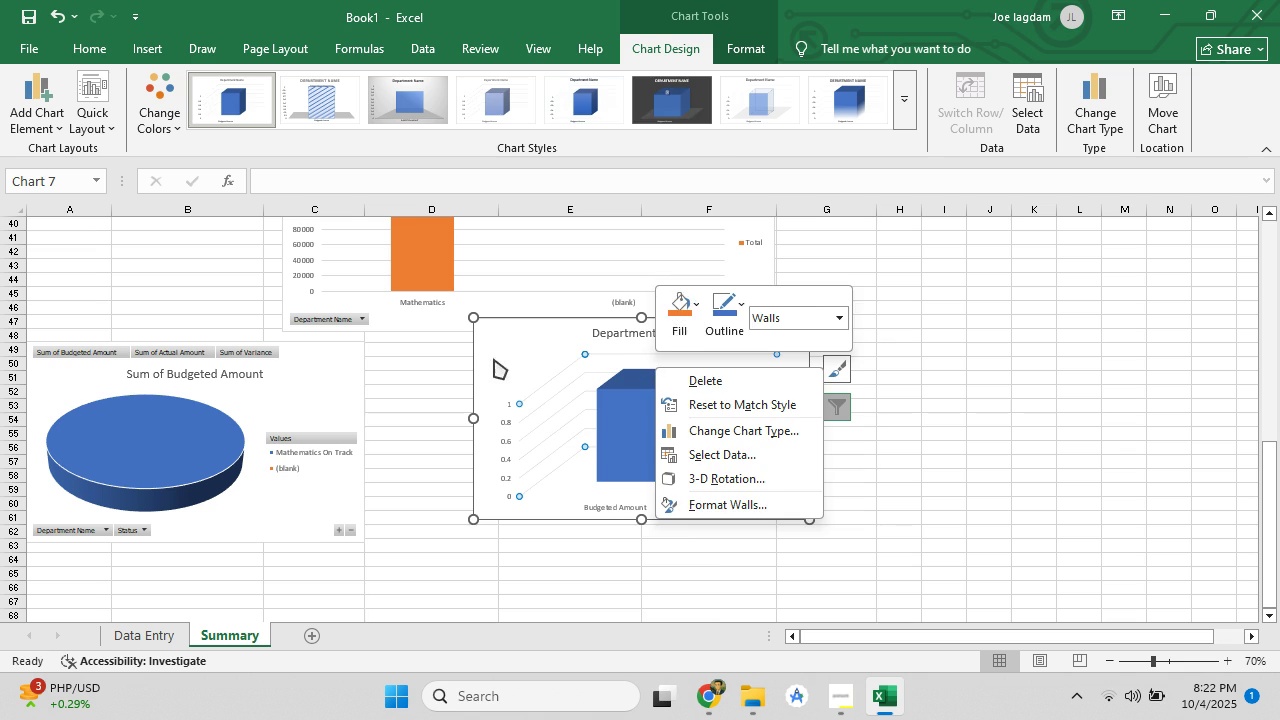 
left_click([492, 358])
 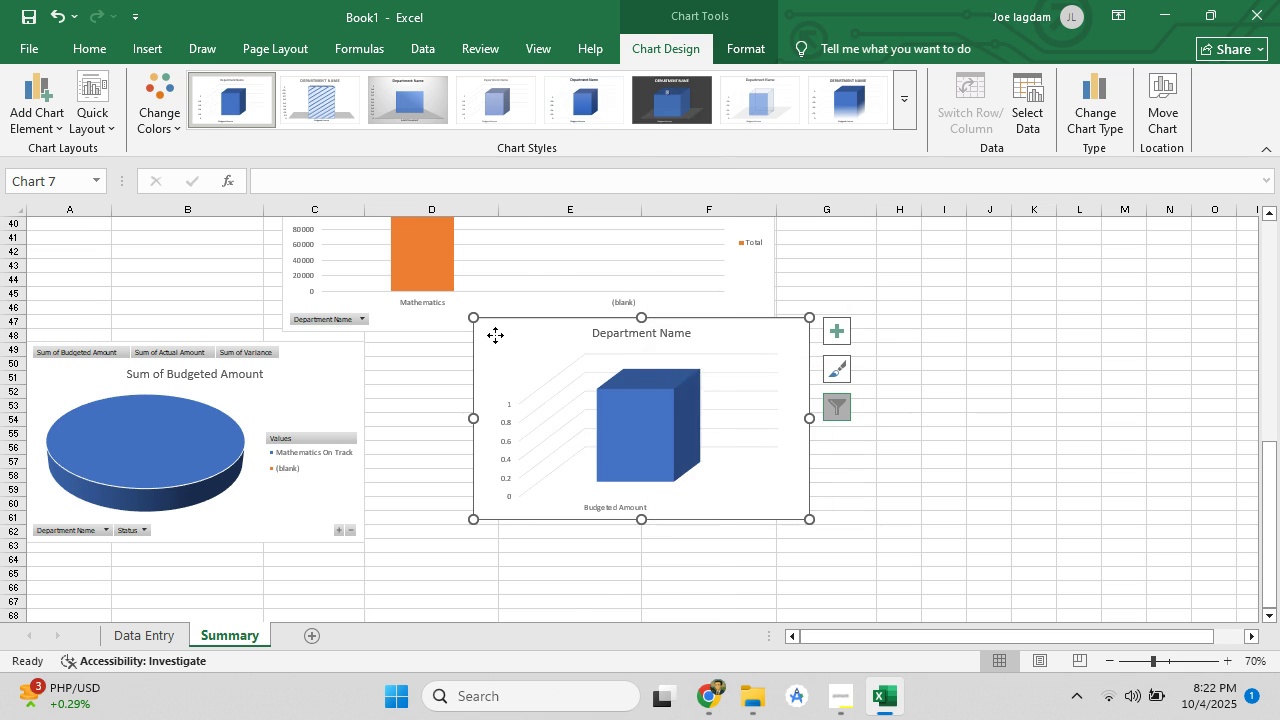 
right_click([495, 335])
 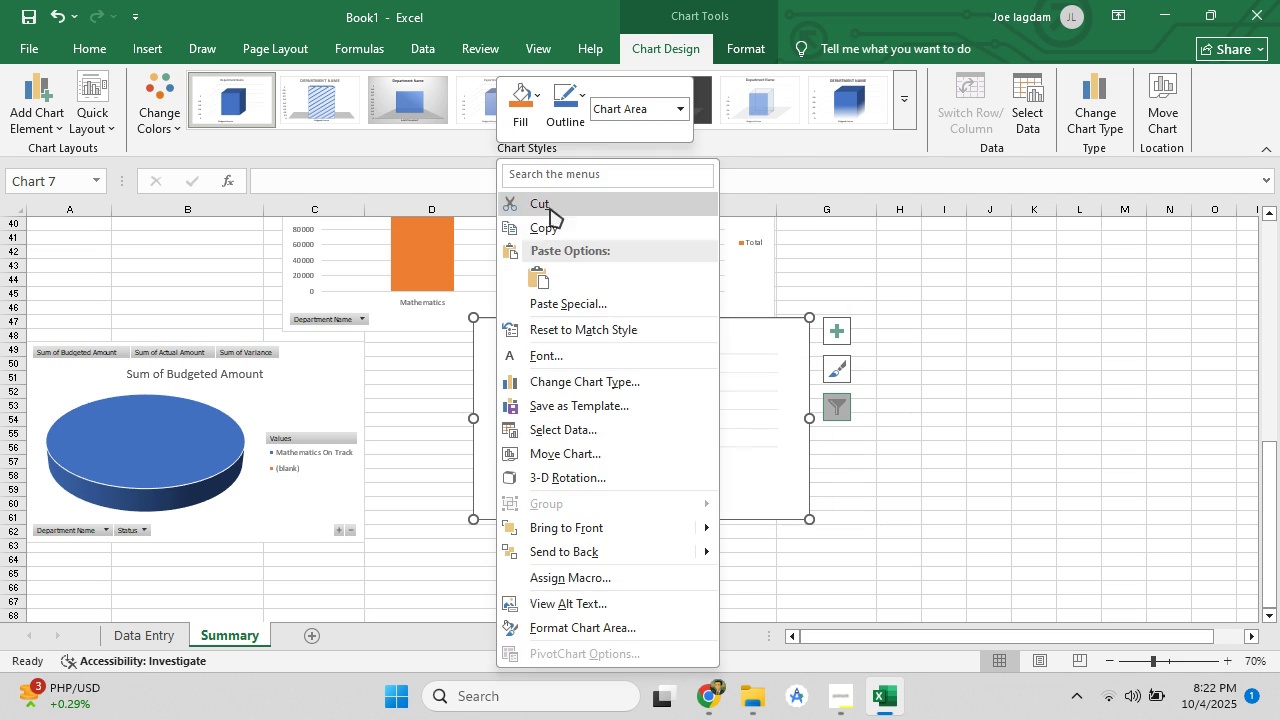 
left_click([550, 206])
 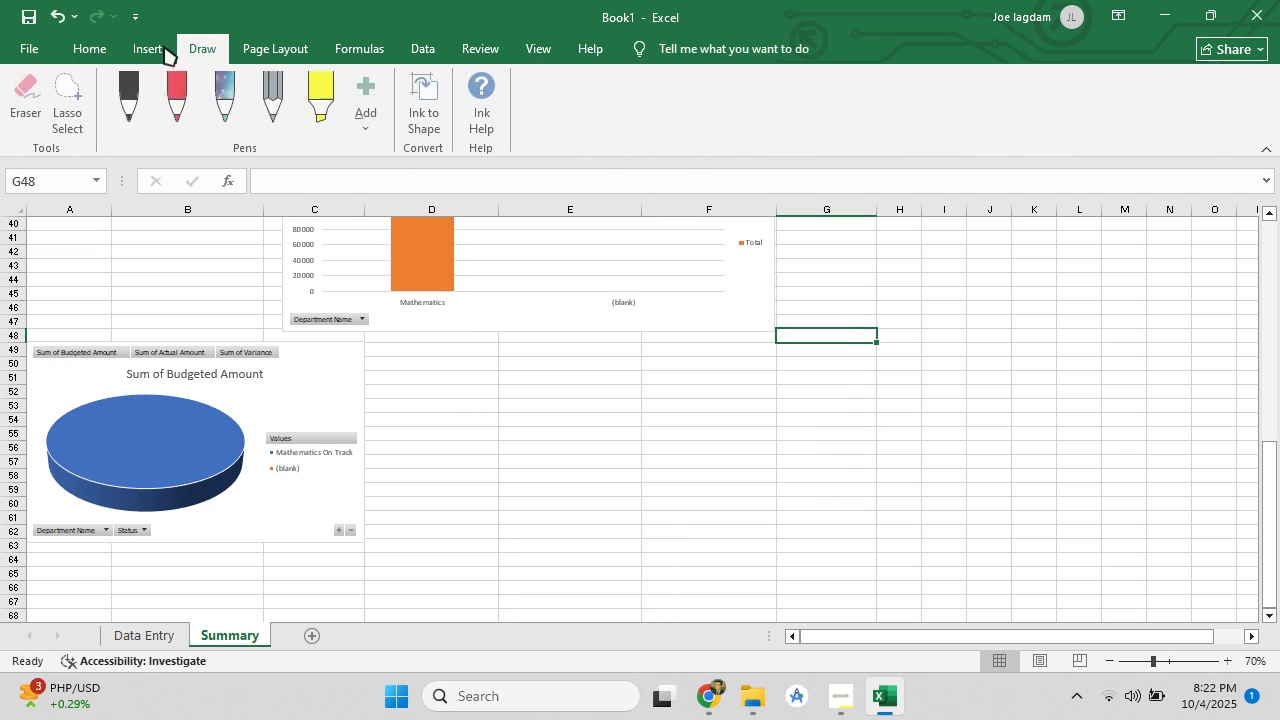 
double_click([158, 46])
 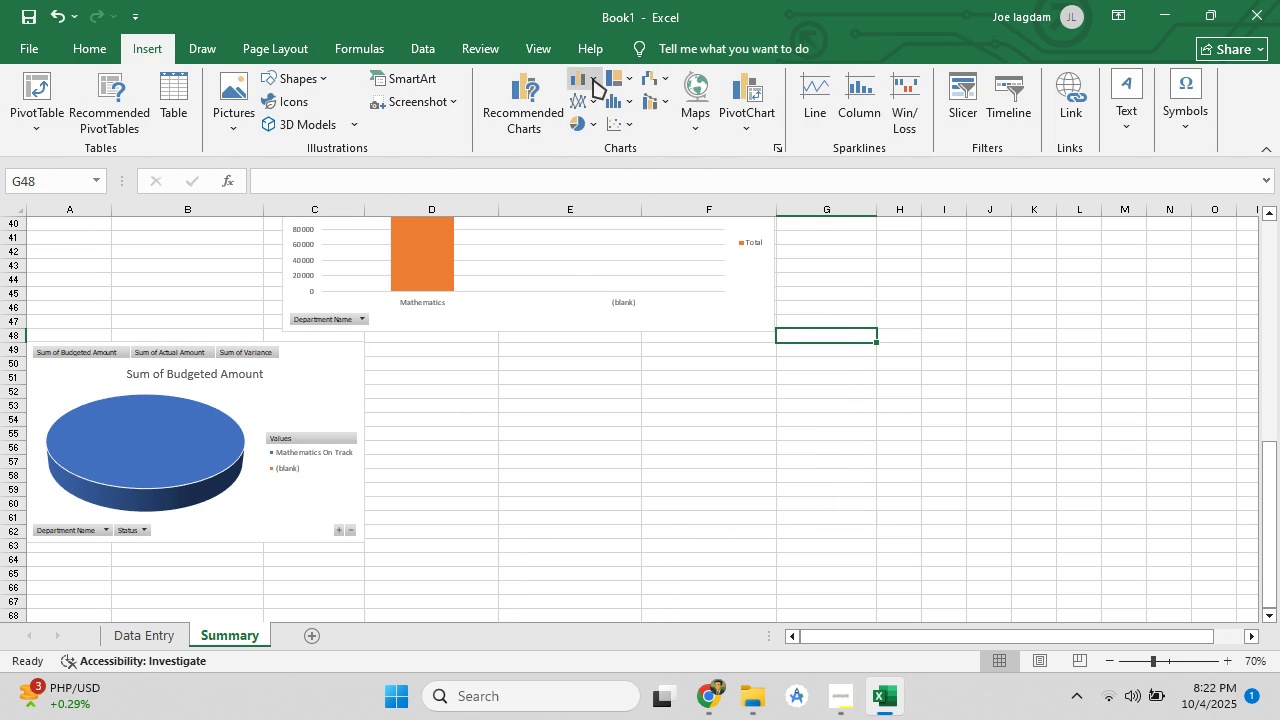 
left_click([593, 79])
 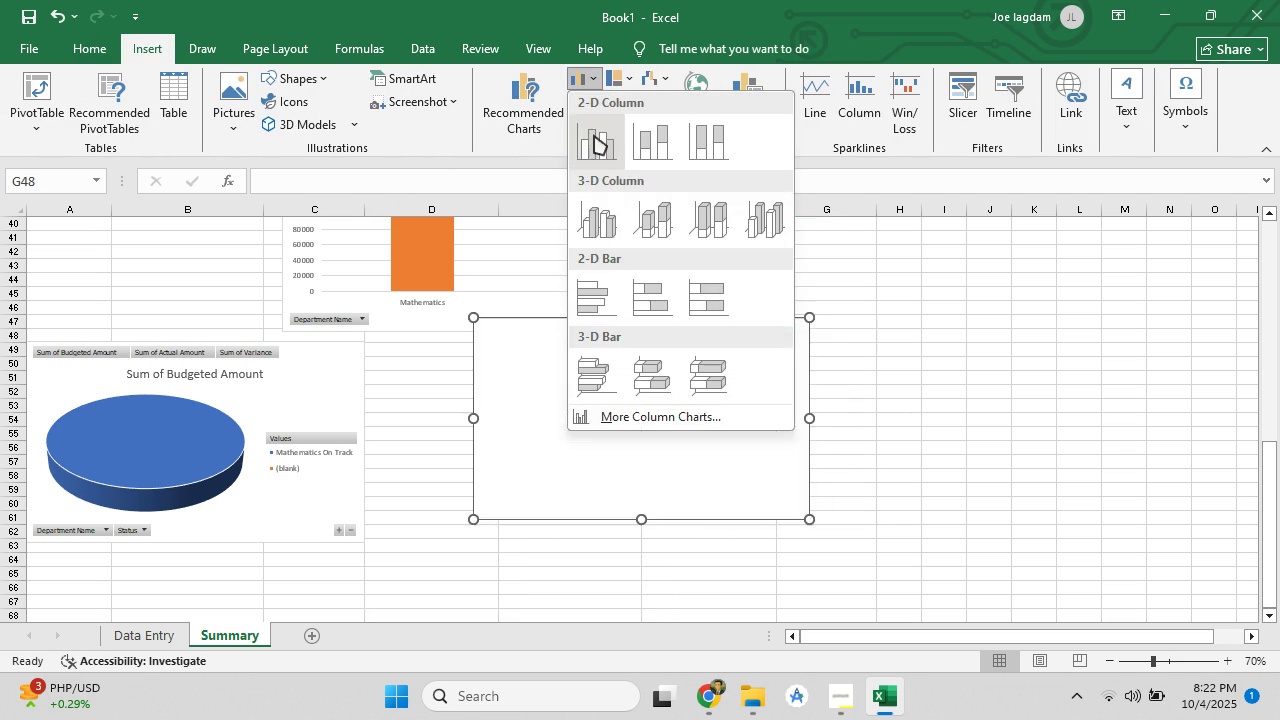 
left_click([594, 135])
 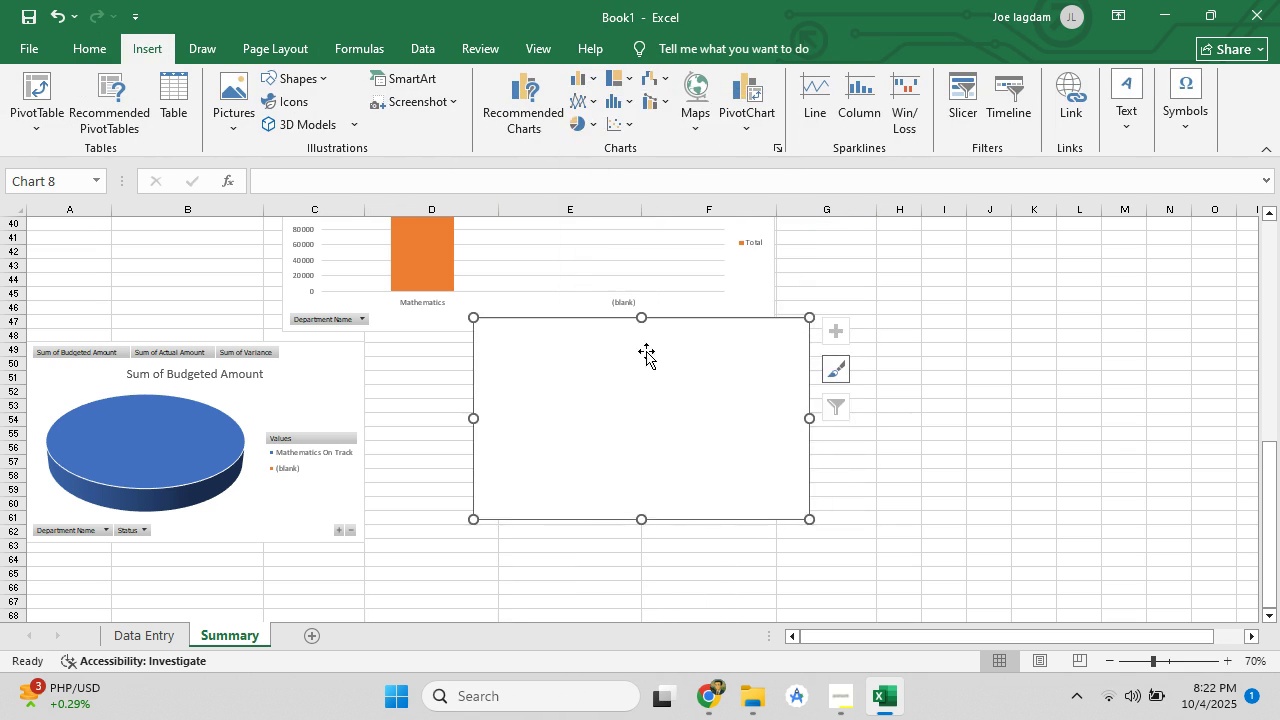 
left_click_drag(start_coordinate=[662, 403], to_coordinate=[565, 426])
 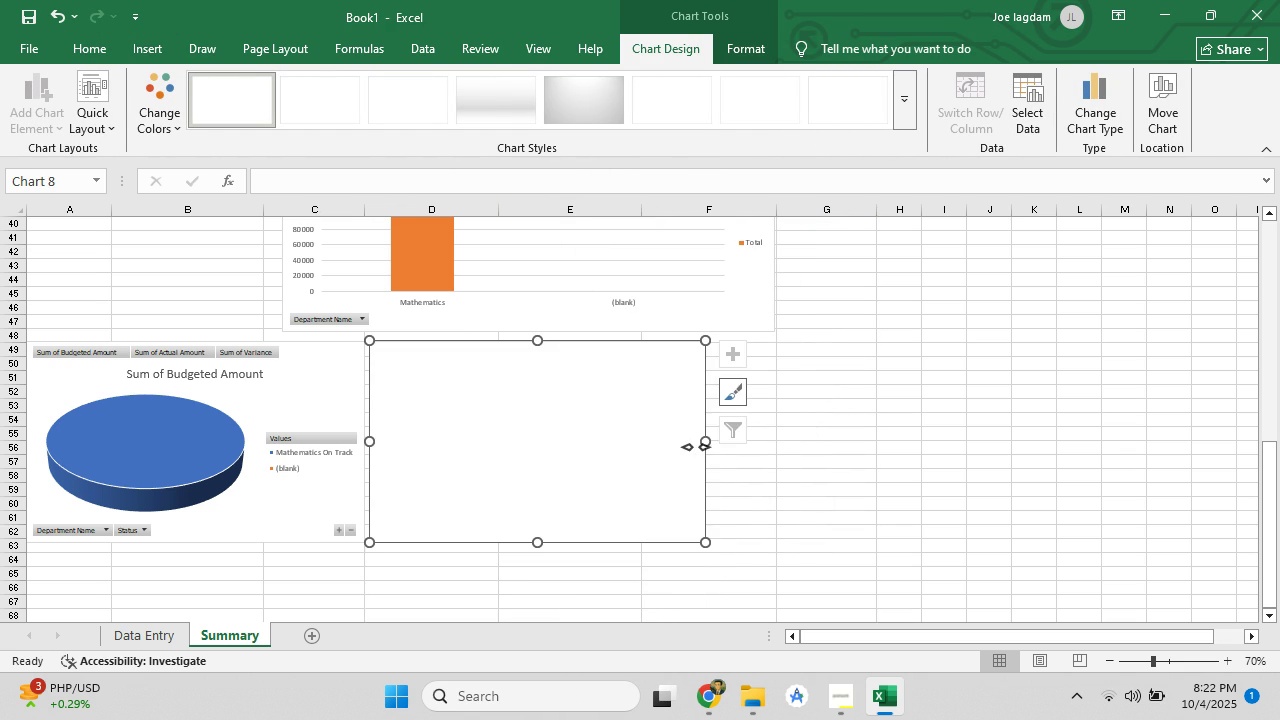 
left_click_drag(start_coordinate=[593, 436], to_coordinate=[663, 437])
 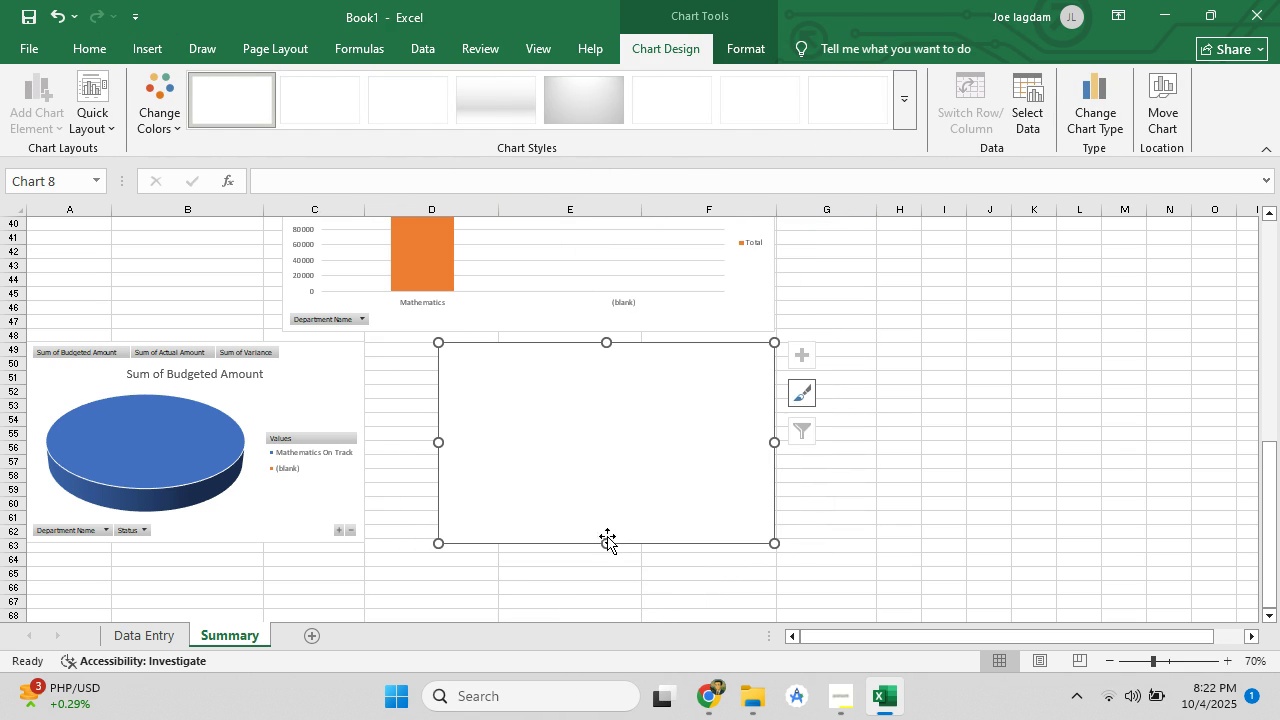 
left_click_drag(start_coordinate=[607, 541], to_coordinate=[605, 546])
 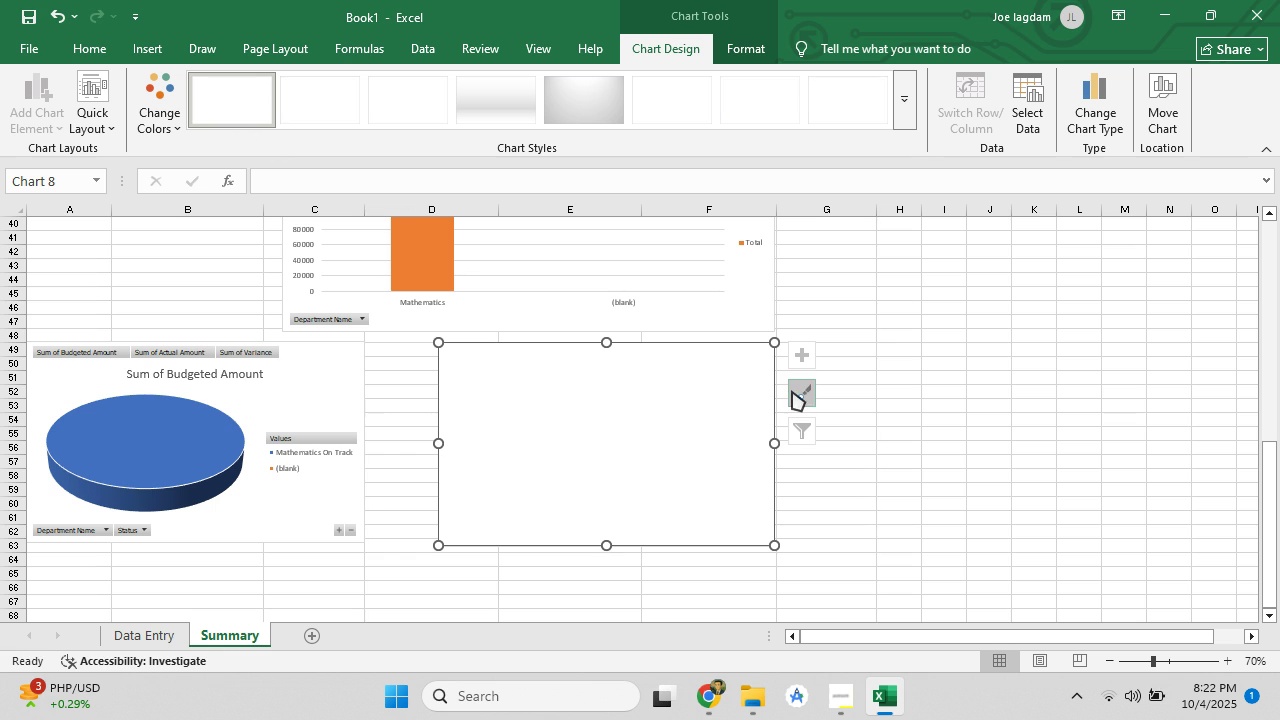 
left_click([815, 434])
 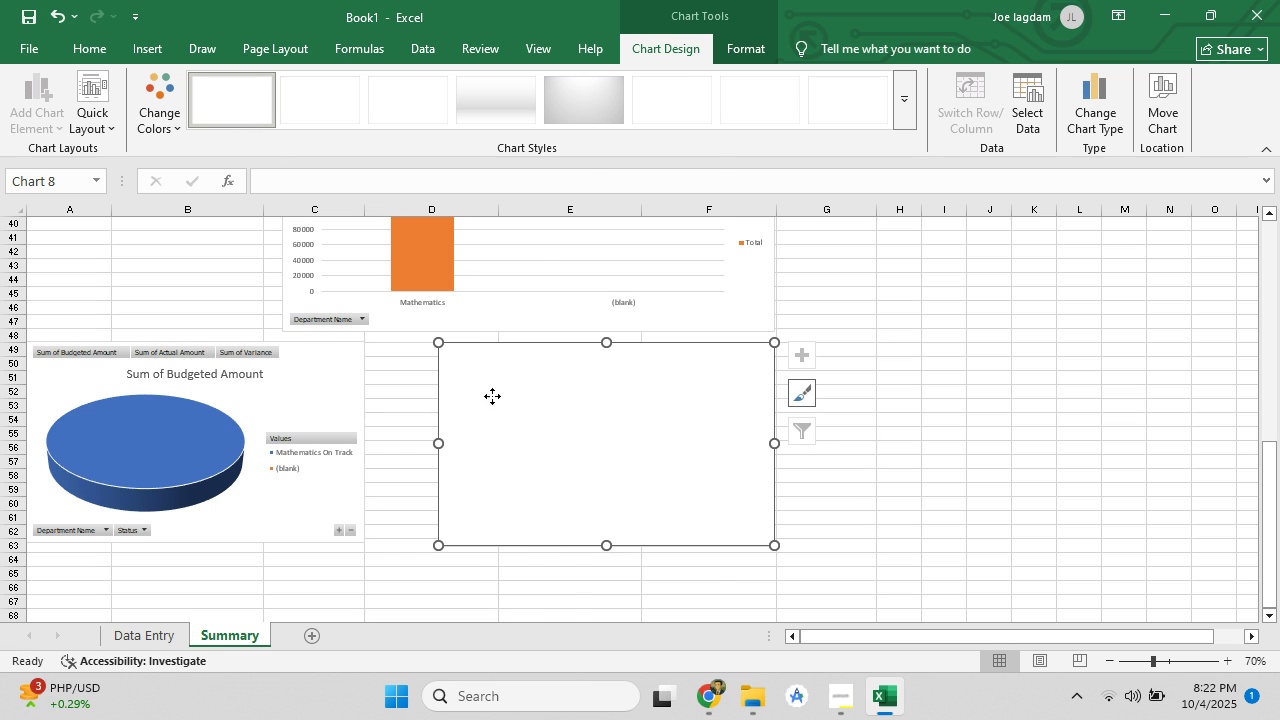 
right_click([492, 396])
 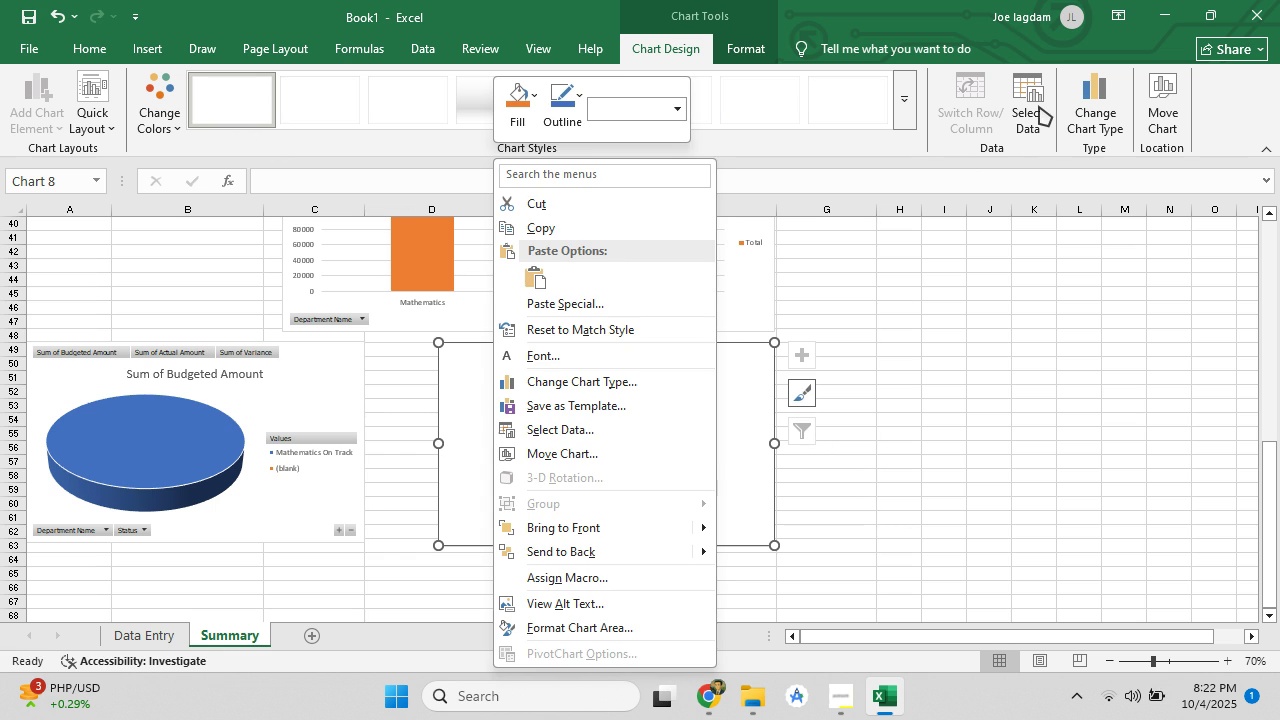 
left_click([1037, 106])
 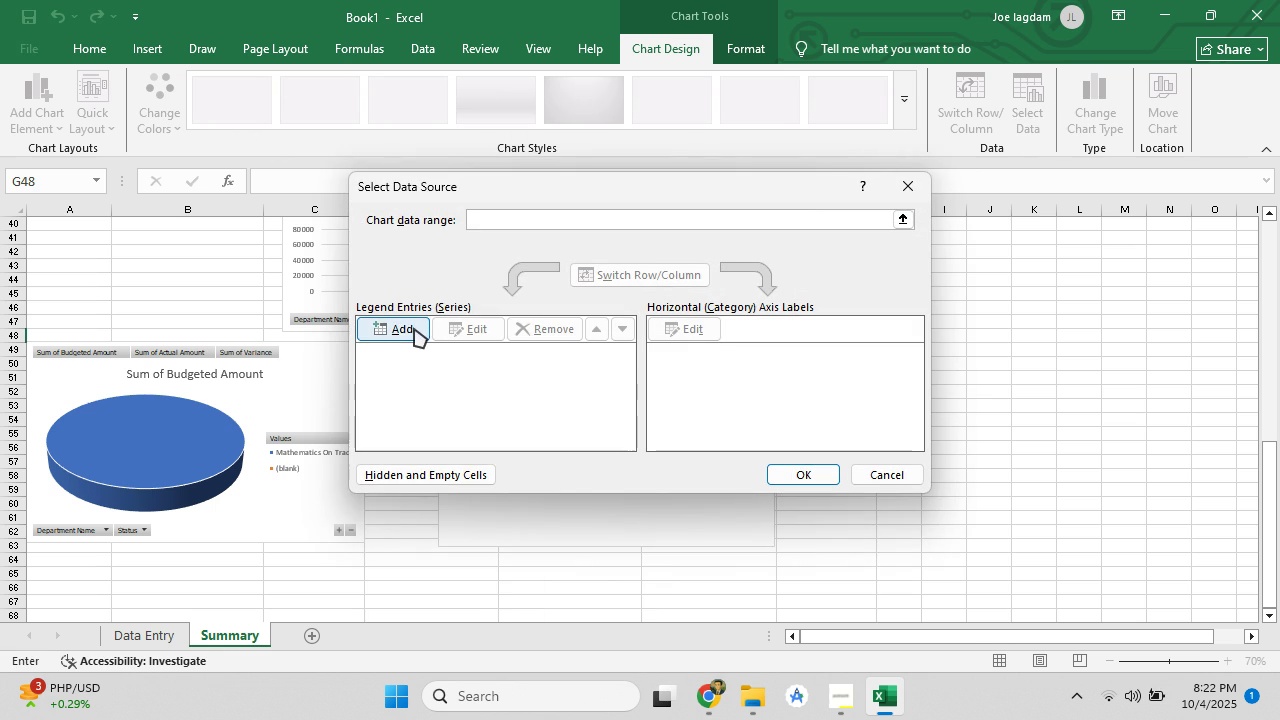 
left_click([415, 330])
 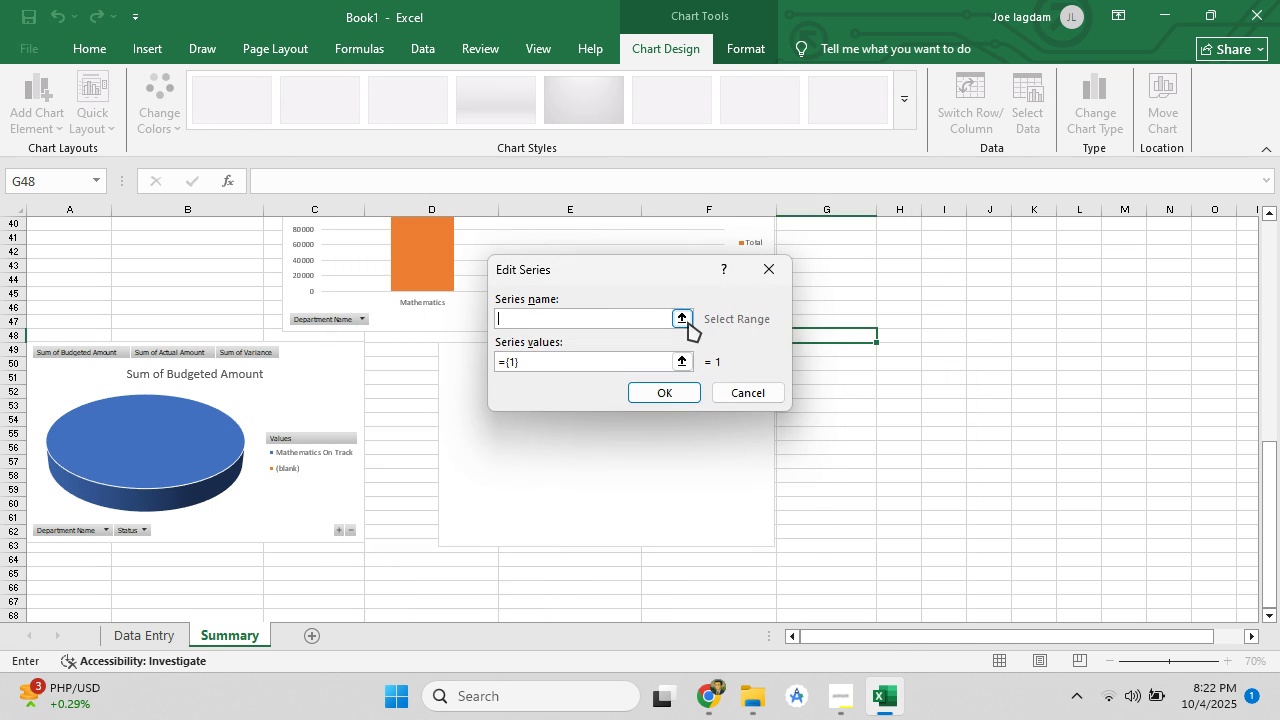 
left_click([688, 322])
 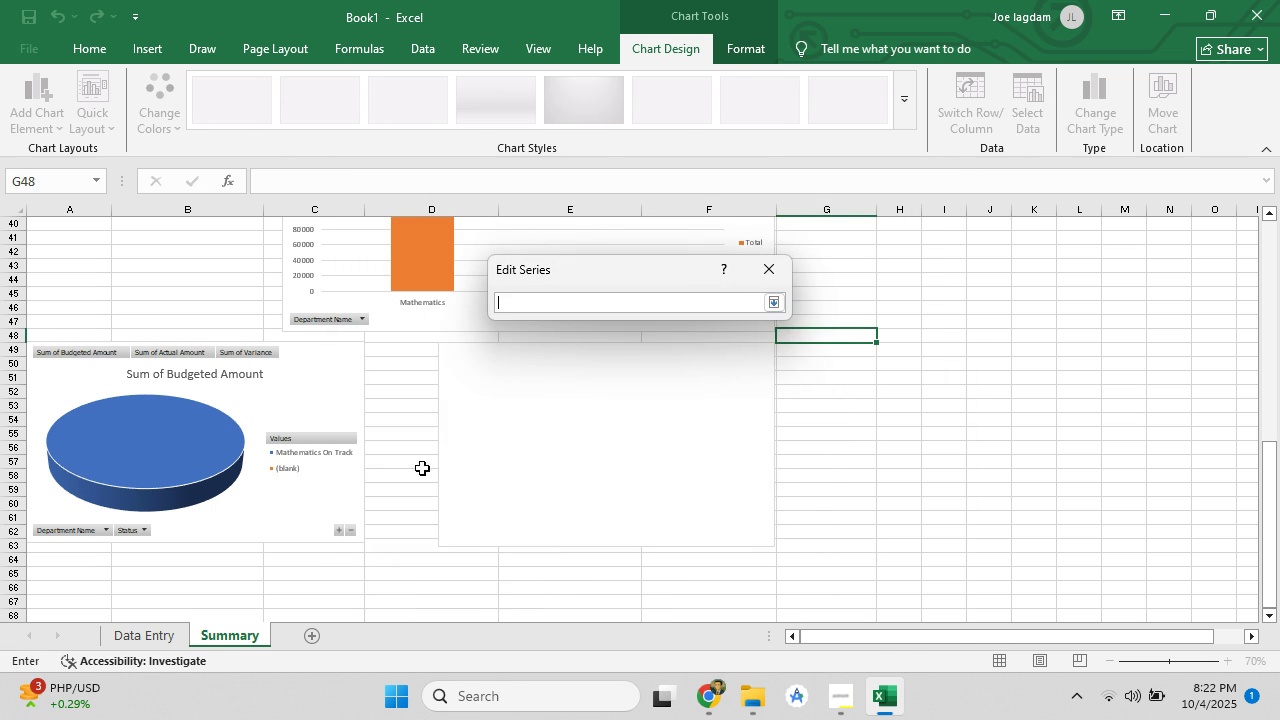 
left_click_drag(start_coordinate=[165, 635], to_coordinate=[170, 633])
 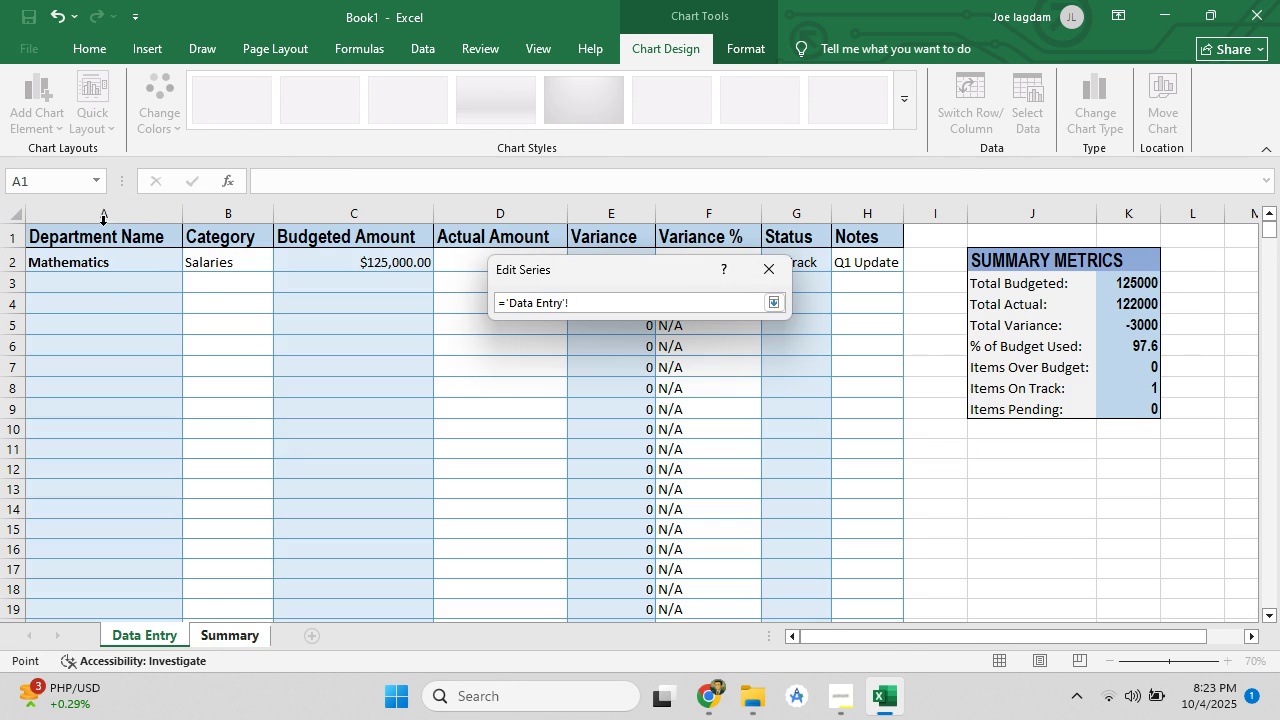 
left_click([93, 270])
 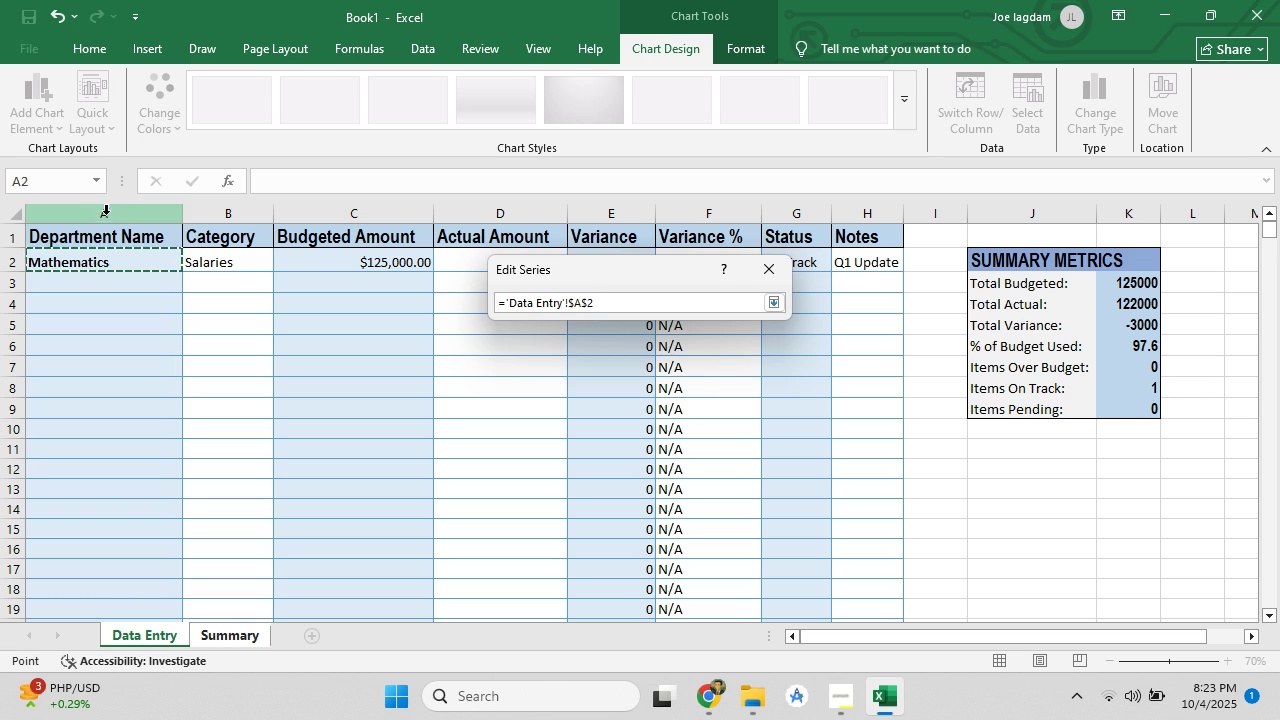 
left_click([106, 214])
 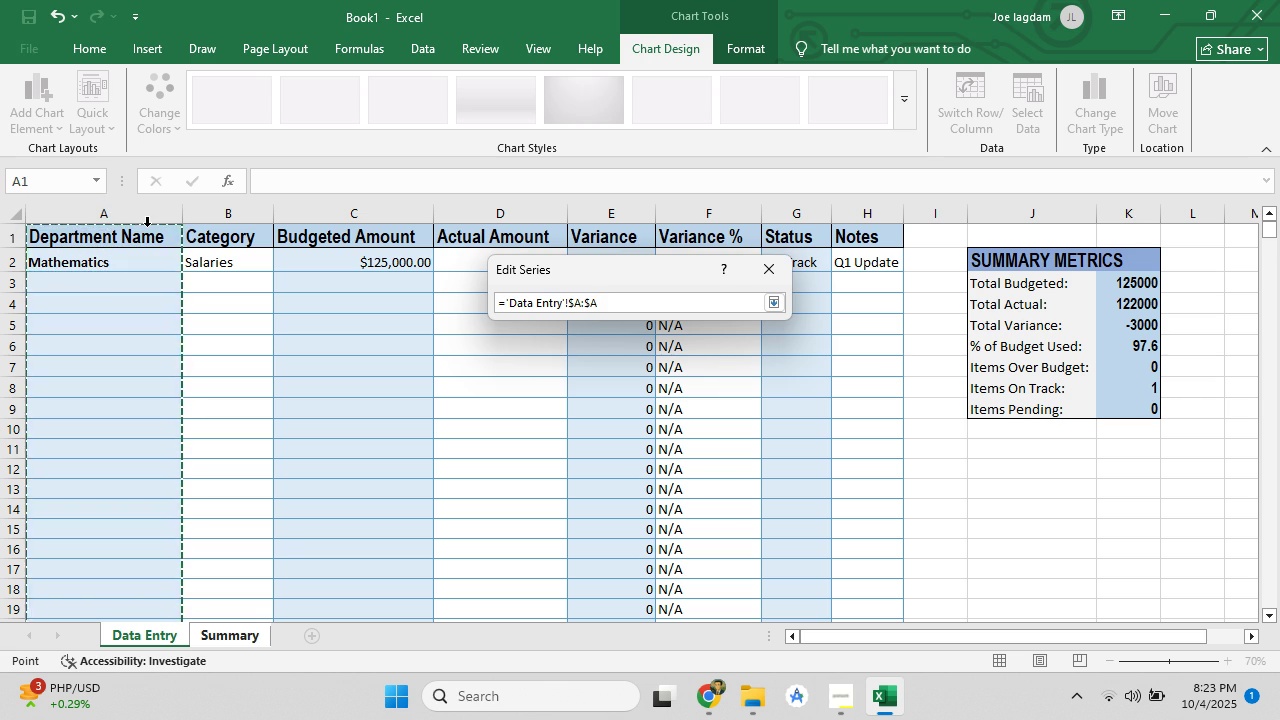 
key(Enter)
 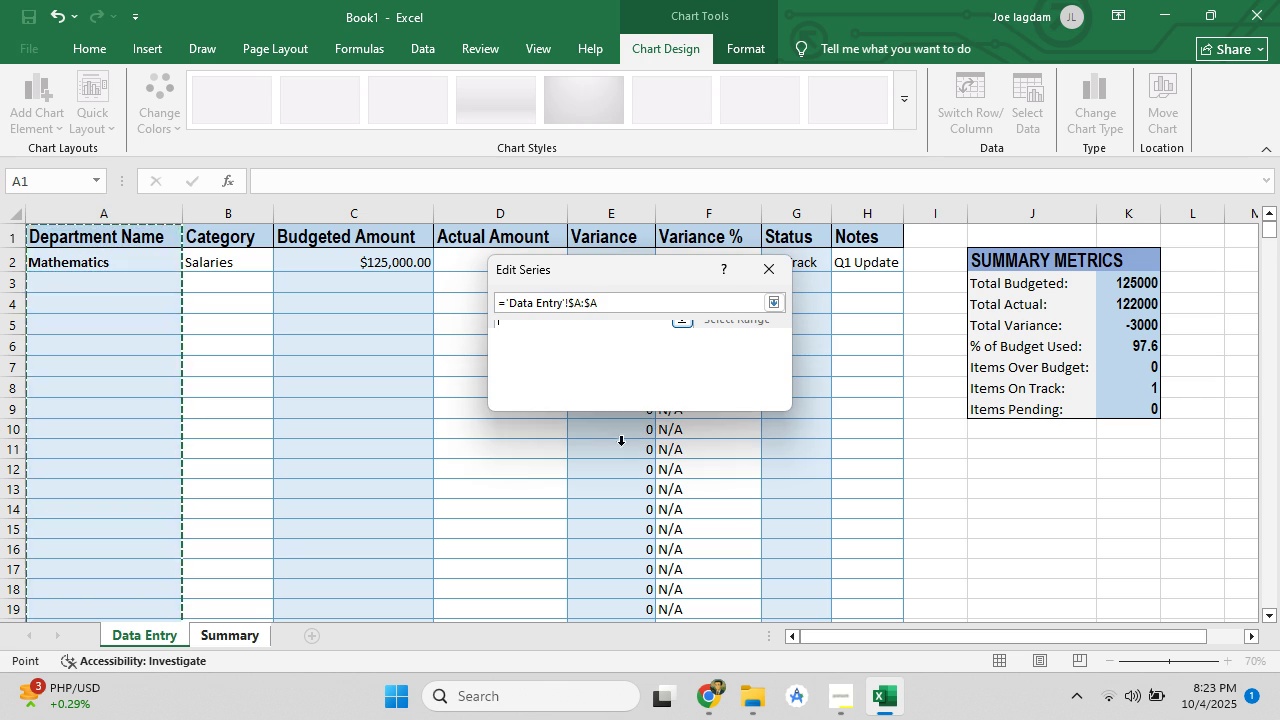 
scroll: coordinate [682, 342], scroll_direction: up, amount: 3.0
 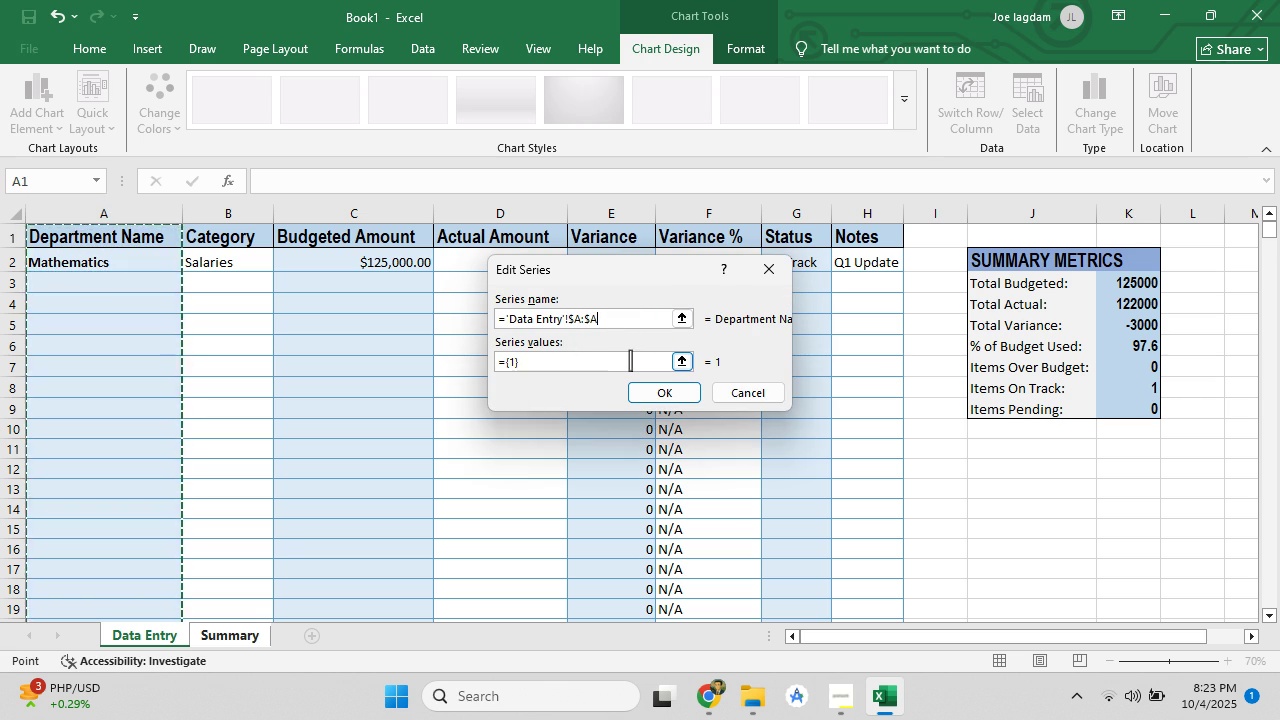 
left_click([619, 363])
 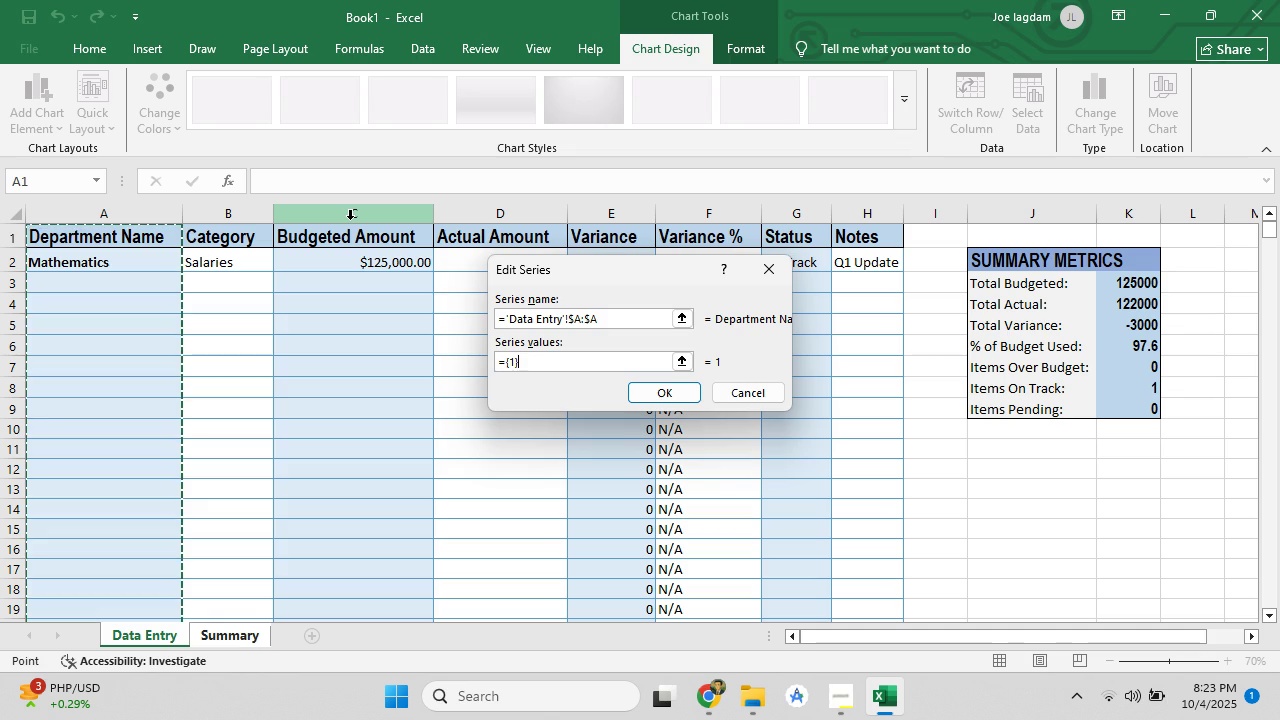 
left_click([350, 219])
 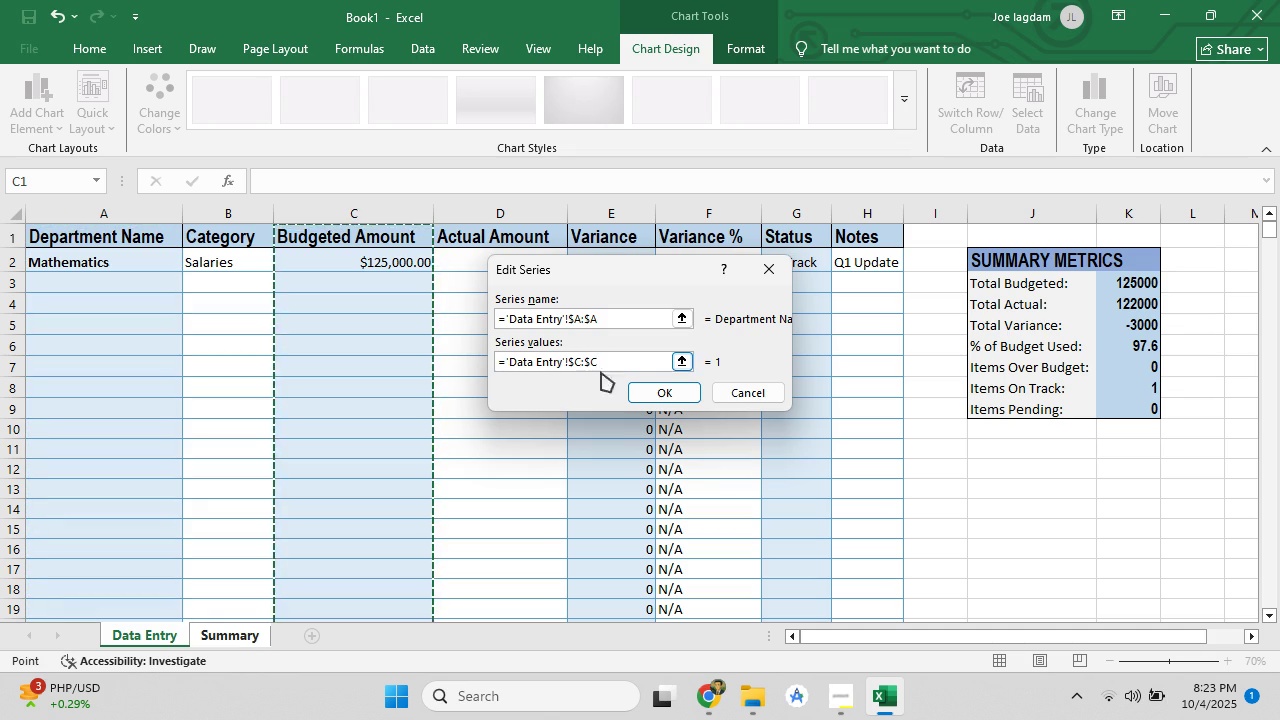 
left_click([631, 385])
 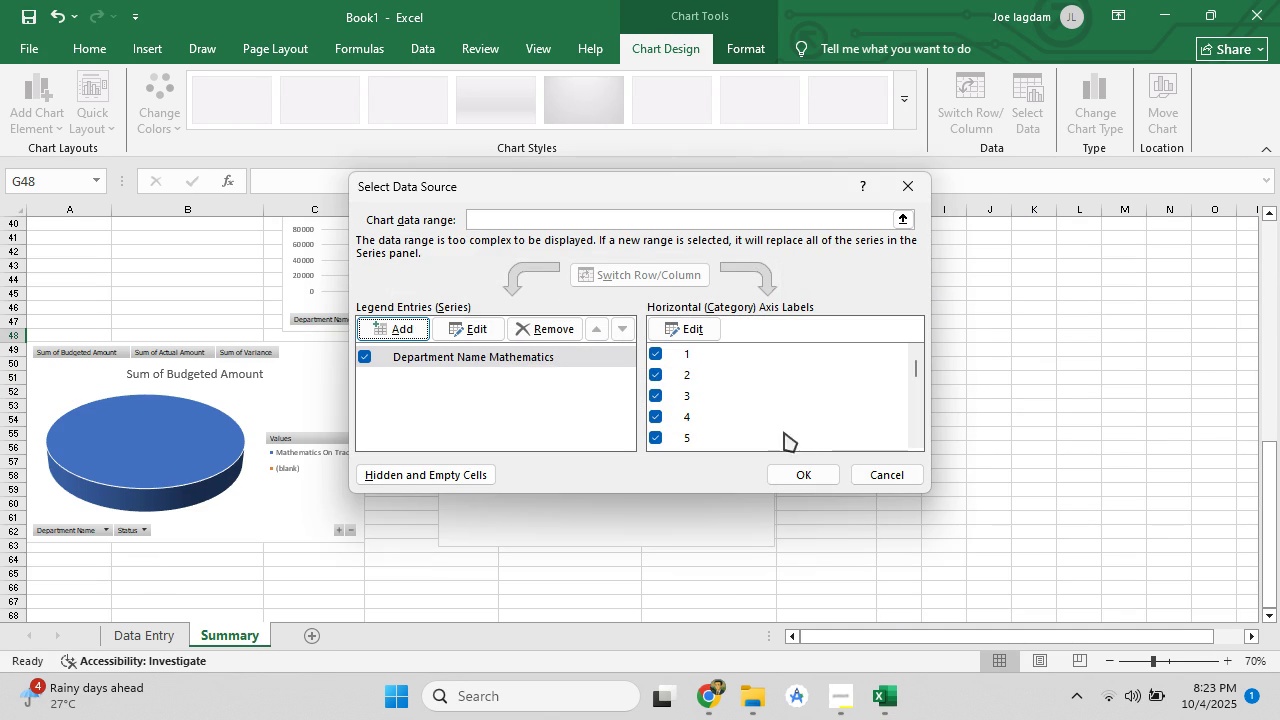 
left_click([811, 471])
 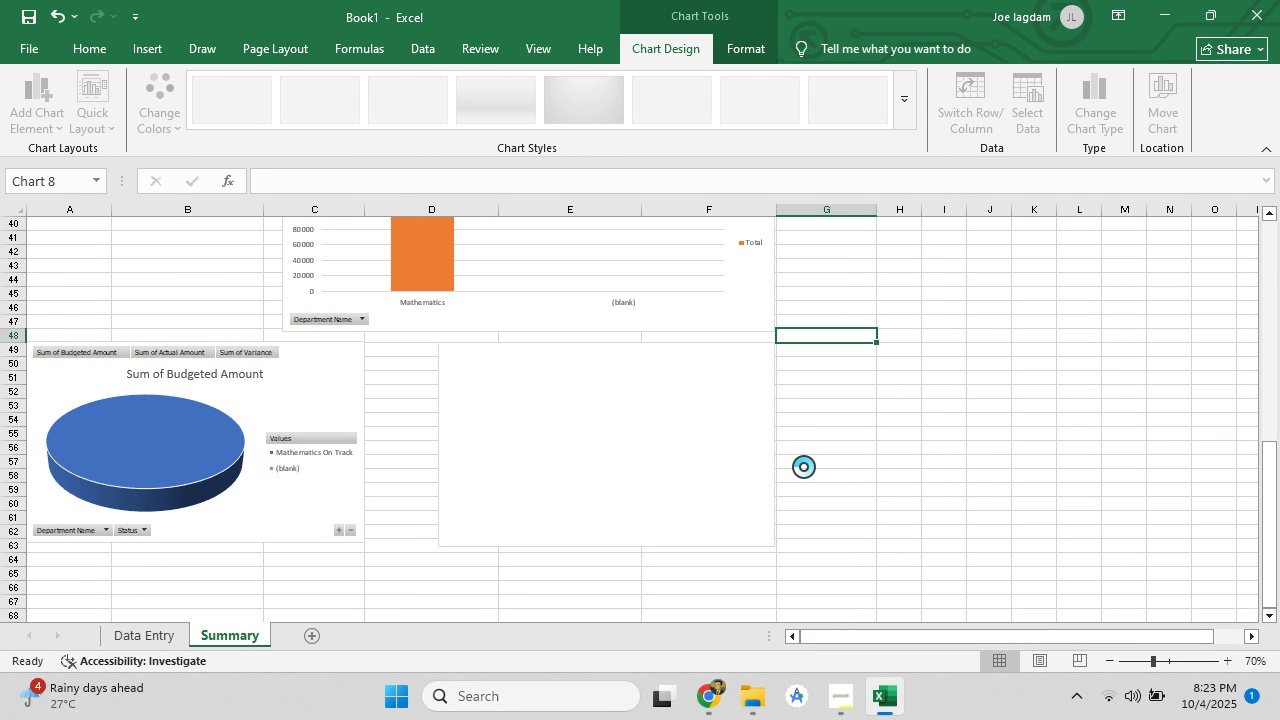 
wait(14.55)
 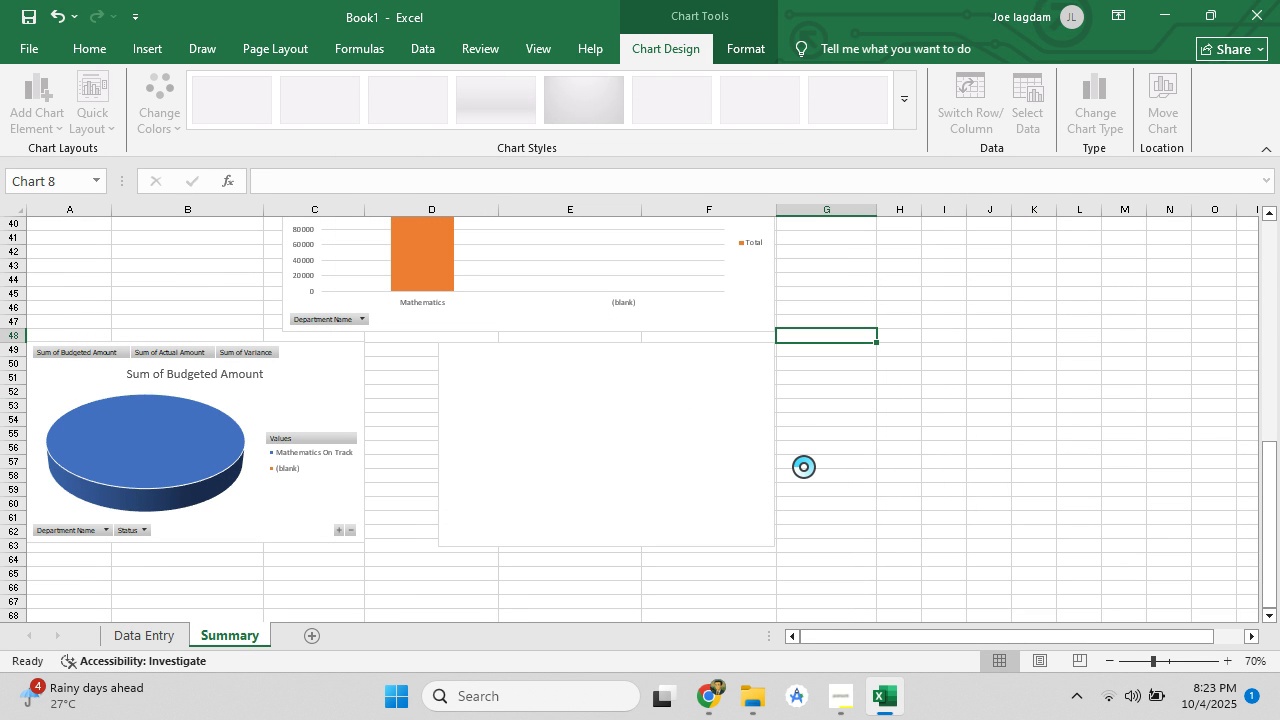 
mouse_move([786, 467])
 